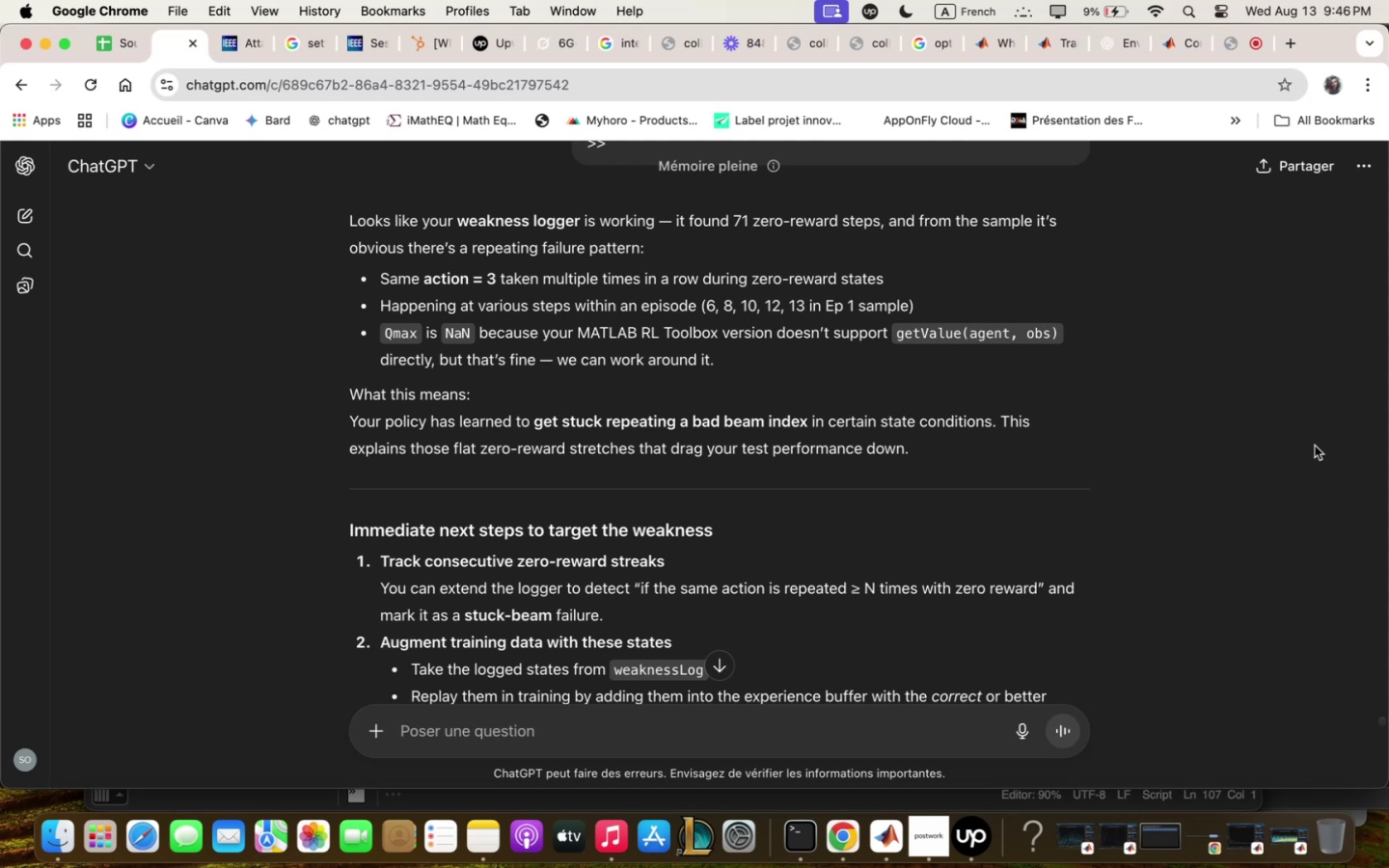 
scroll: coordinate [967, 554], scroll_direction: down, amount: 2.0
 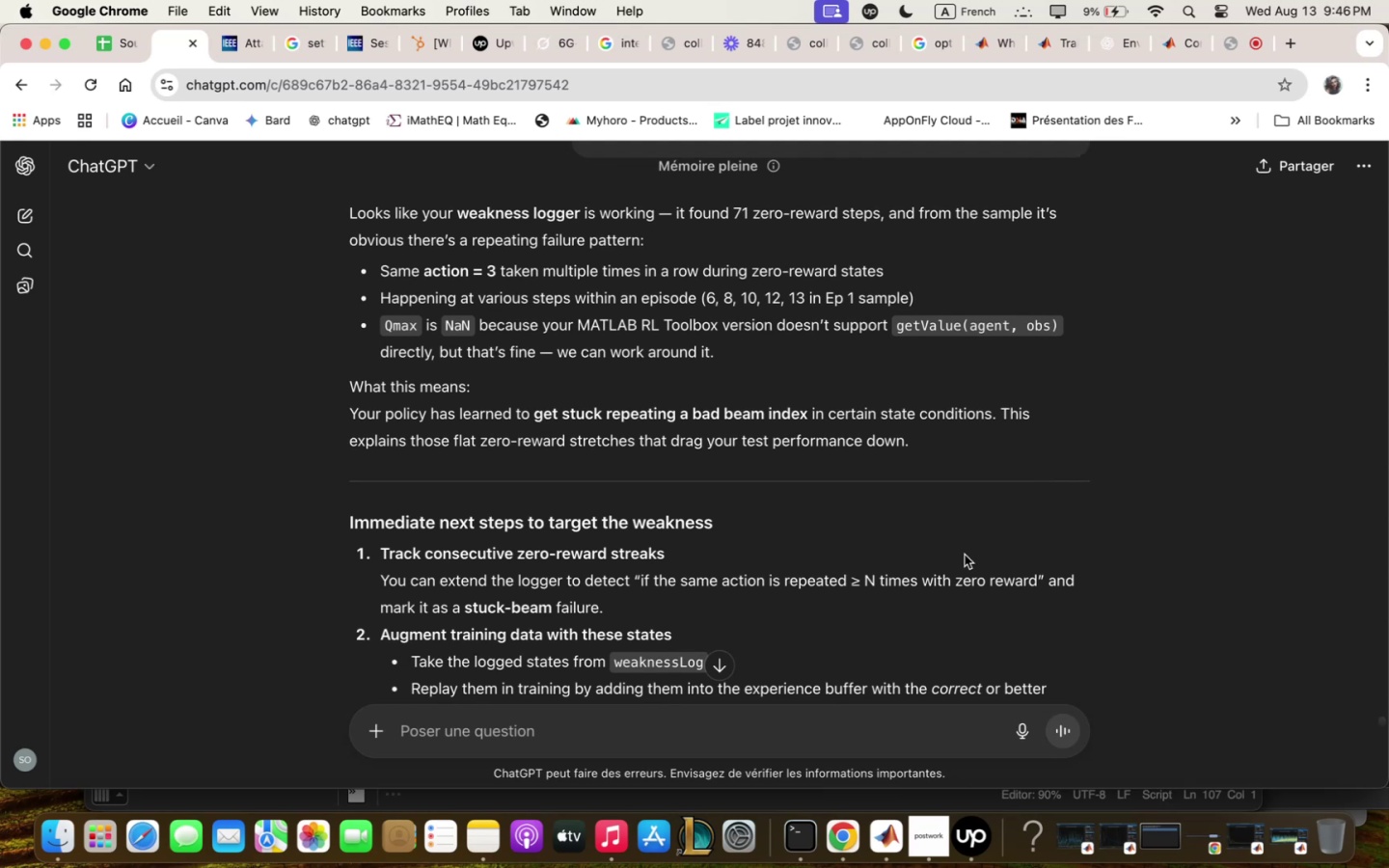 
wait(18.88)
 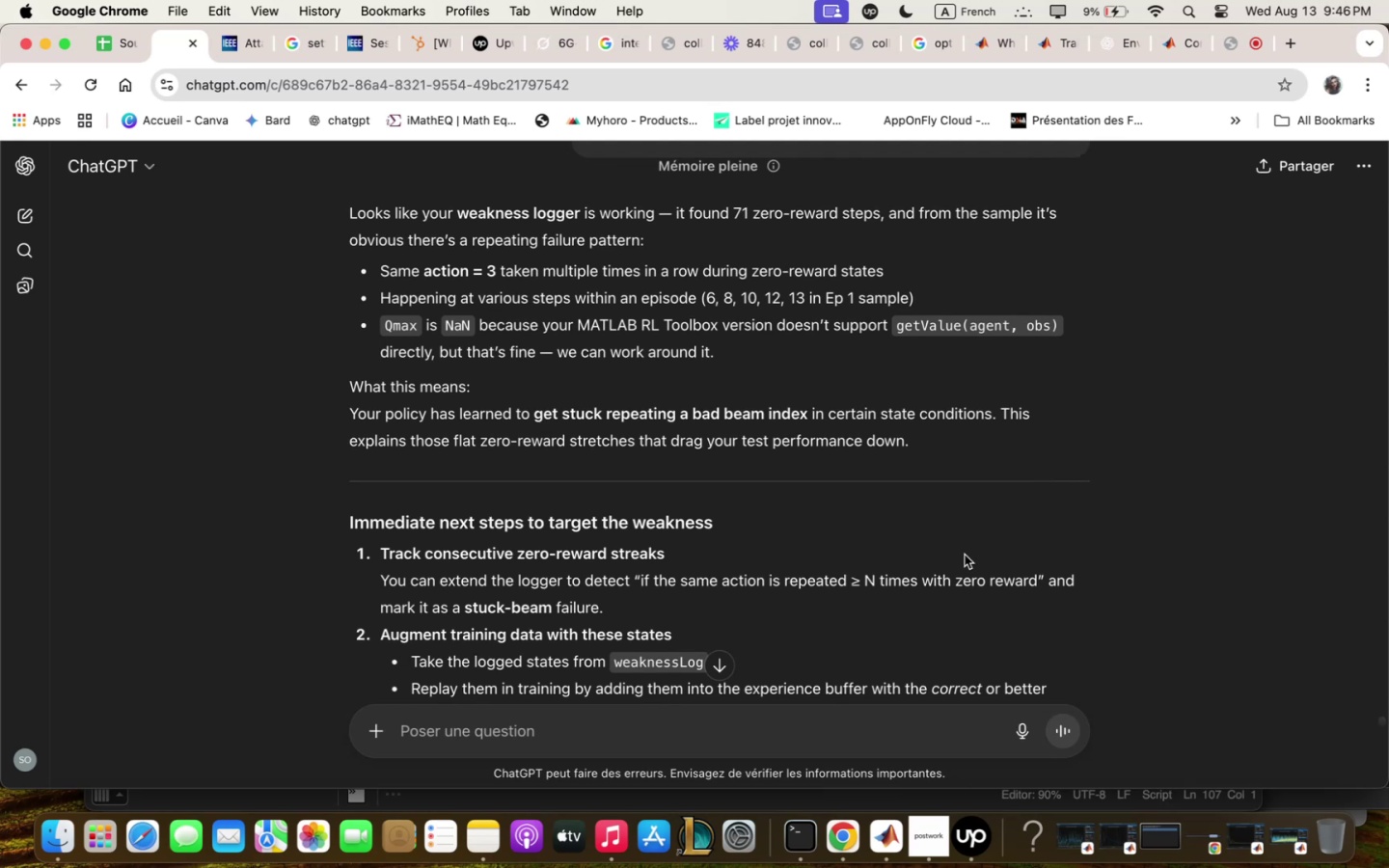 
scroll: coordinate [966, 505], scroll_direction: down, amount: 2.0
 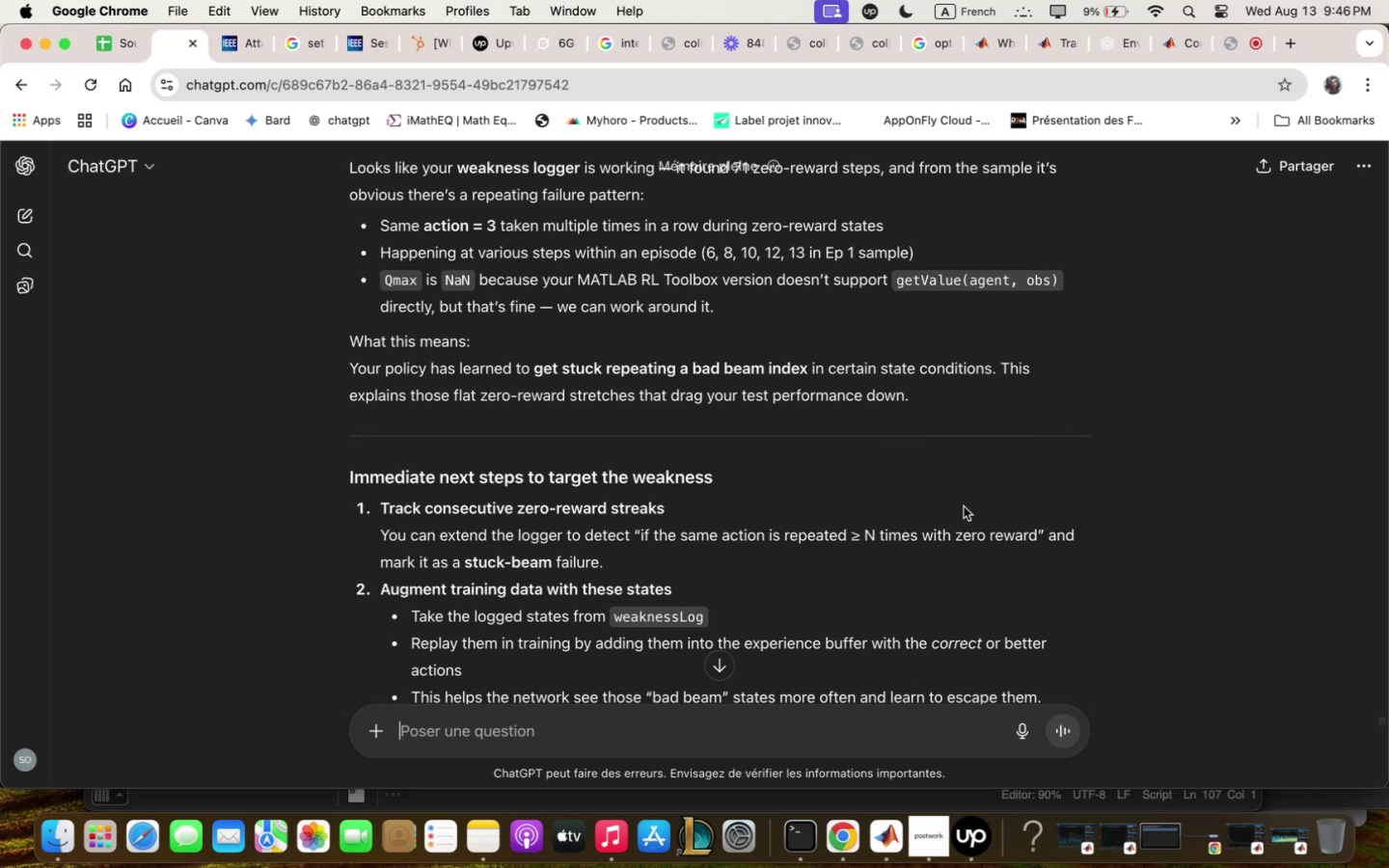 
wait(13.02)
 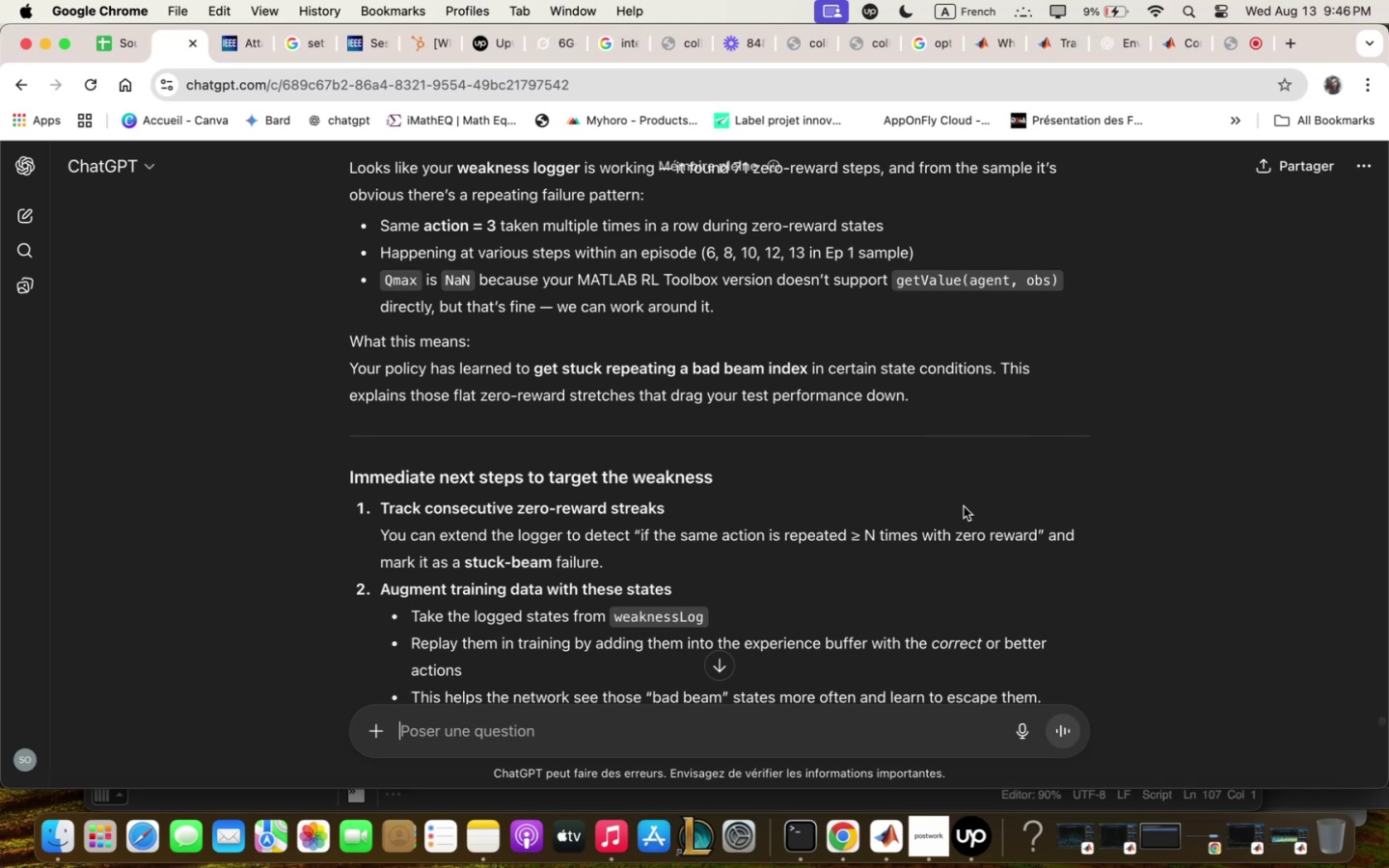 
scroll: coordinate [963, 506], scroll_direction: down, amount: 1.0
 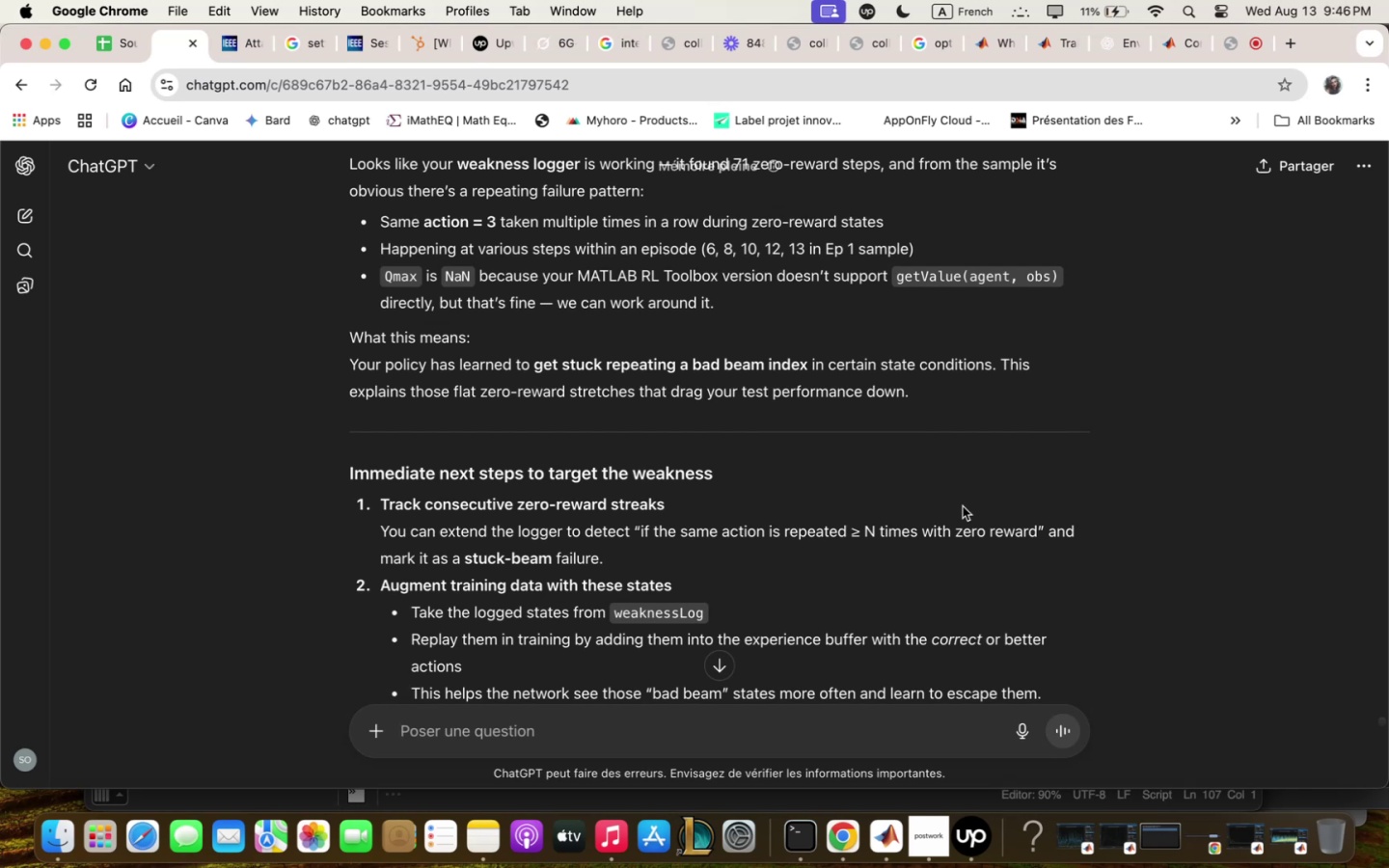 
wait(14.69)
 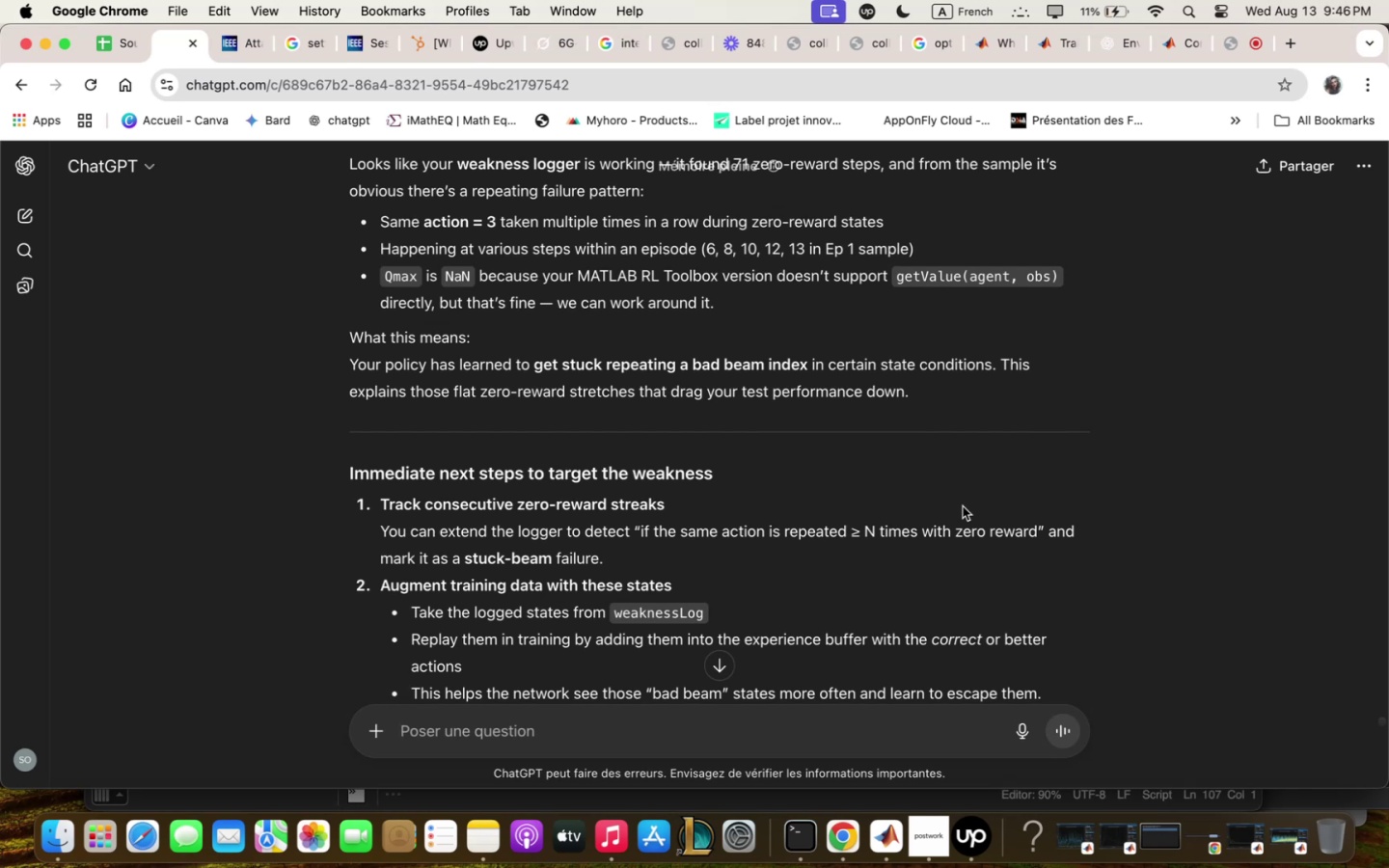 
scroll: coordinate [957, 300], scroll_direction: down, amount: 5.0
 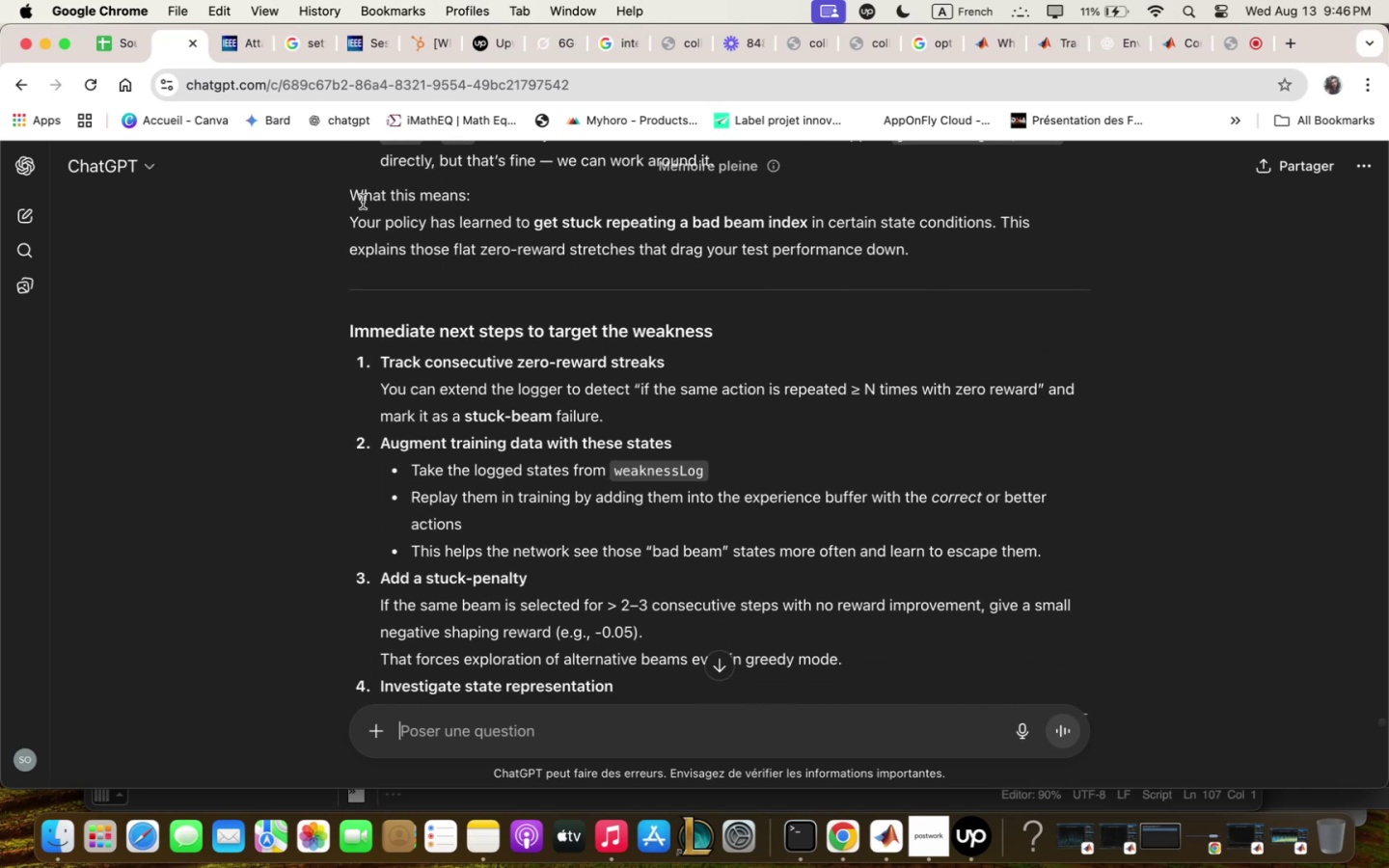 
left_click_drag(start_coordinate=[354, 200], to_coordinate=[890, 273])
 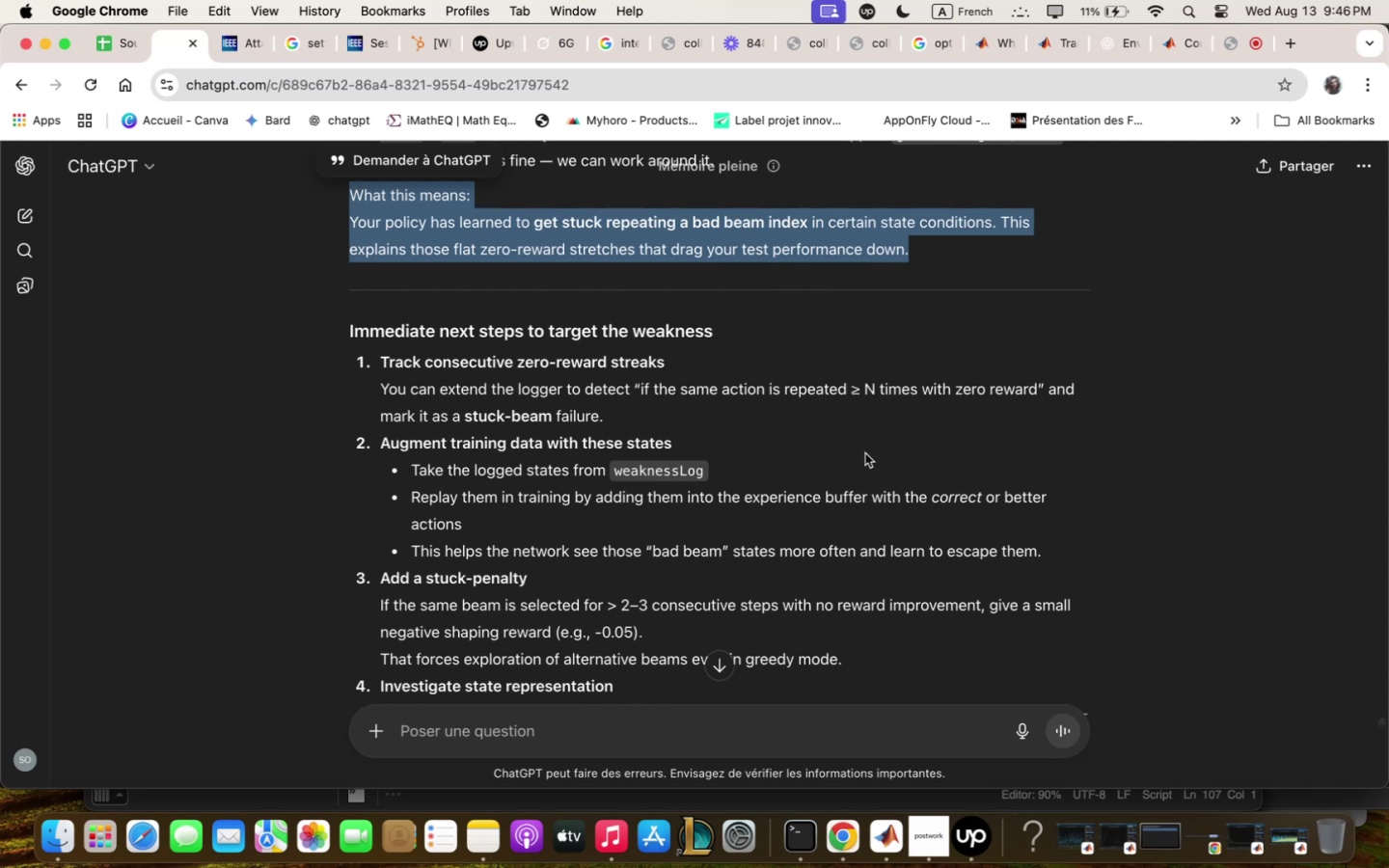 
scroll: coordinate [865, 453], scroll_direction: down, amount: 4.0
 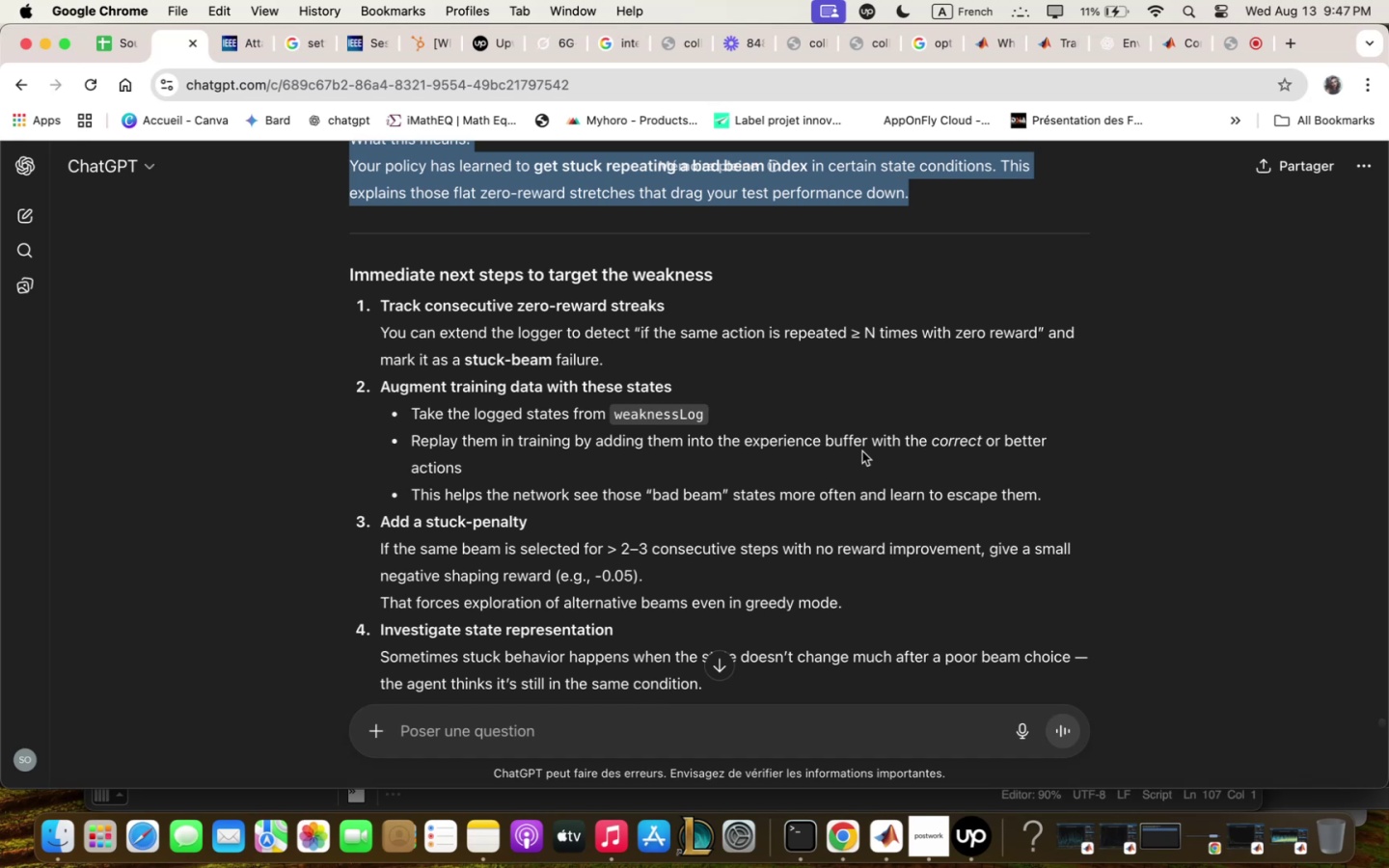 
wait(20.54)
 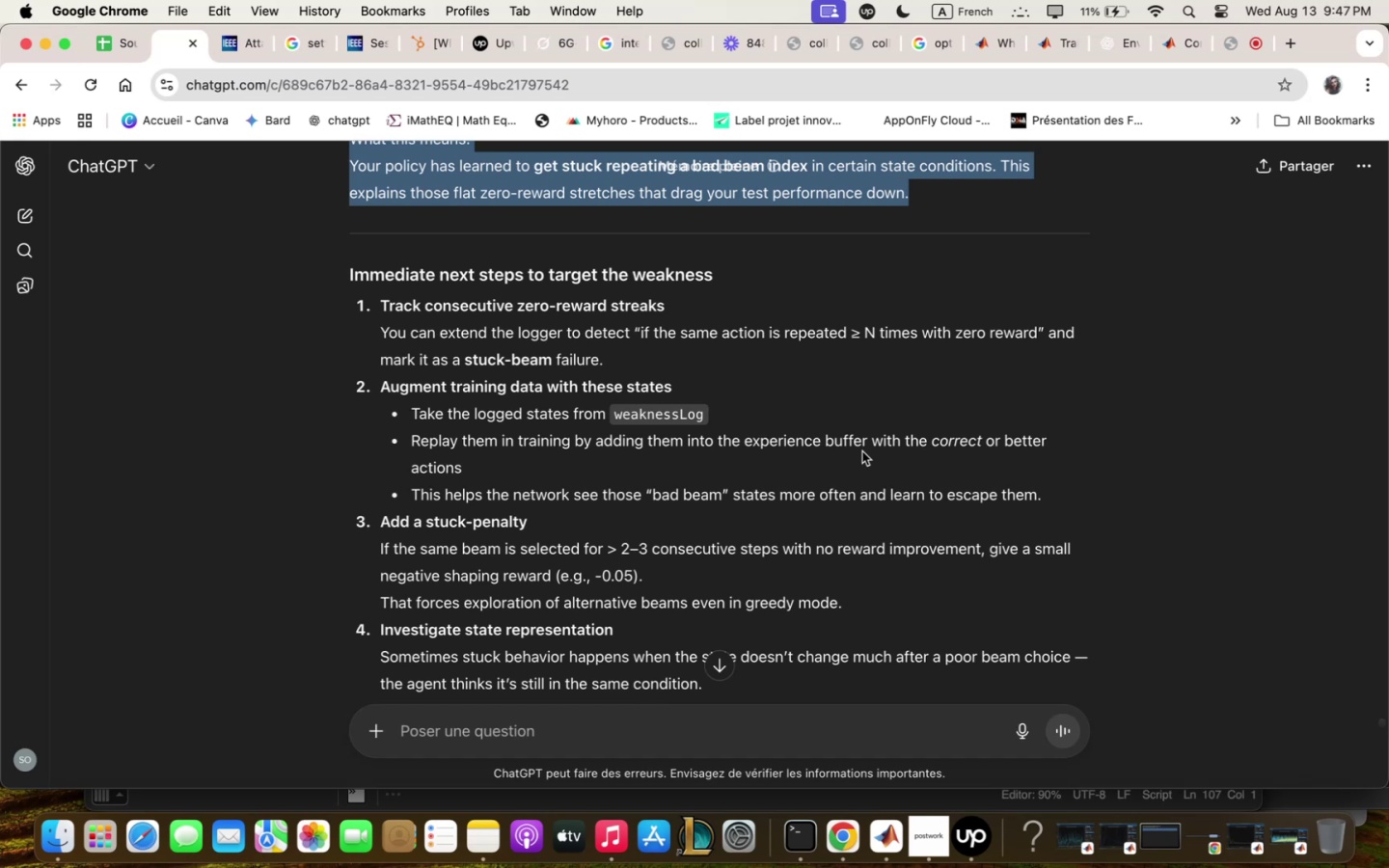 
scroll: coordinate [640, 438], scroll_direction: down, amount: 2.0
 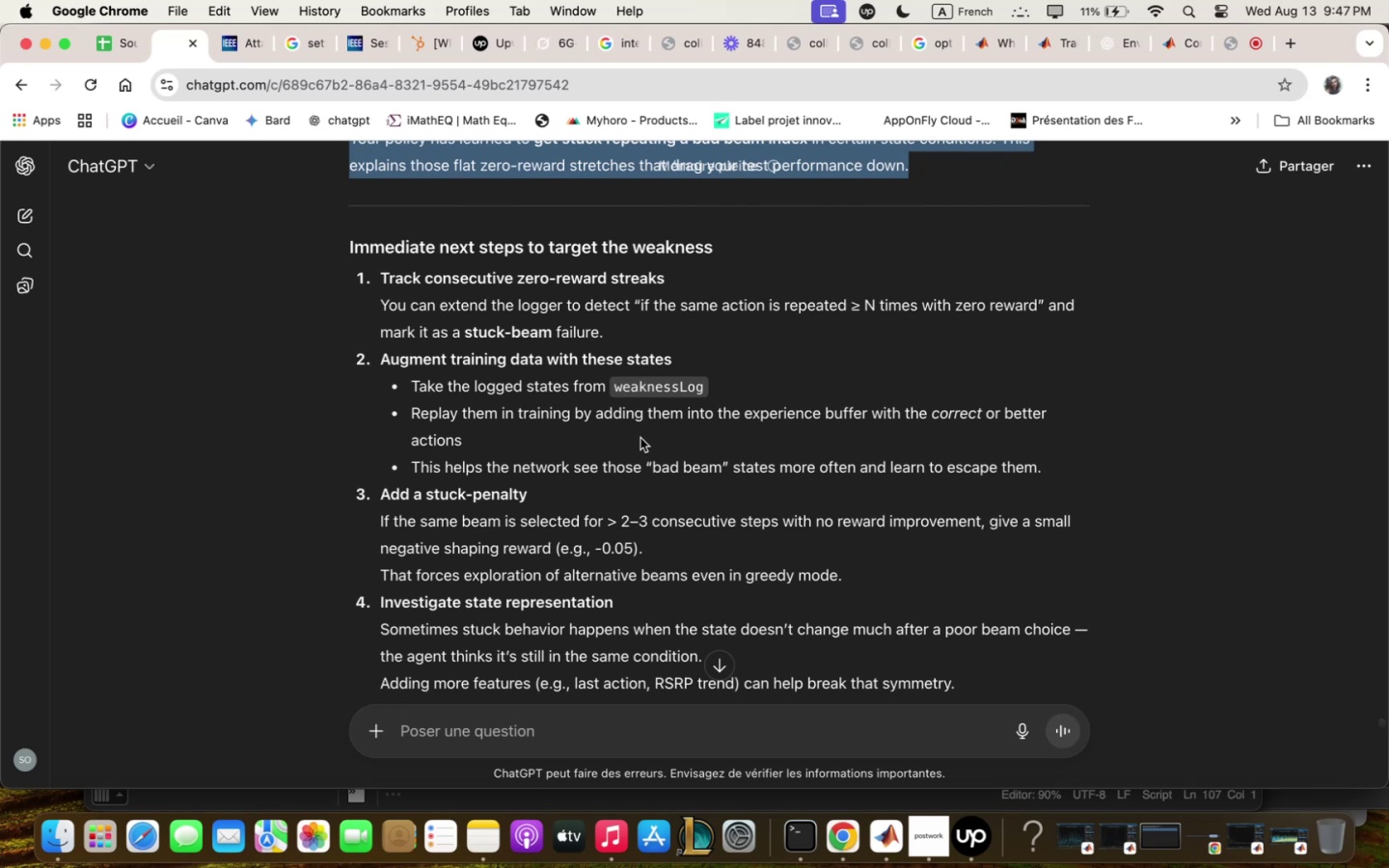 
wait(20.56)
 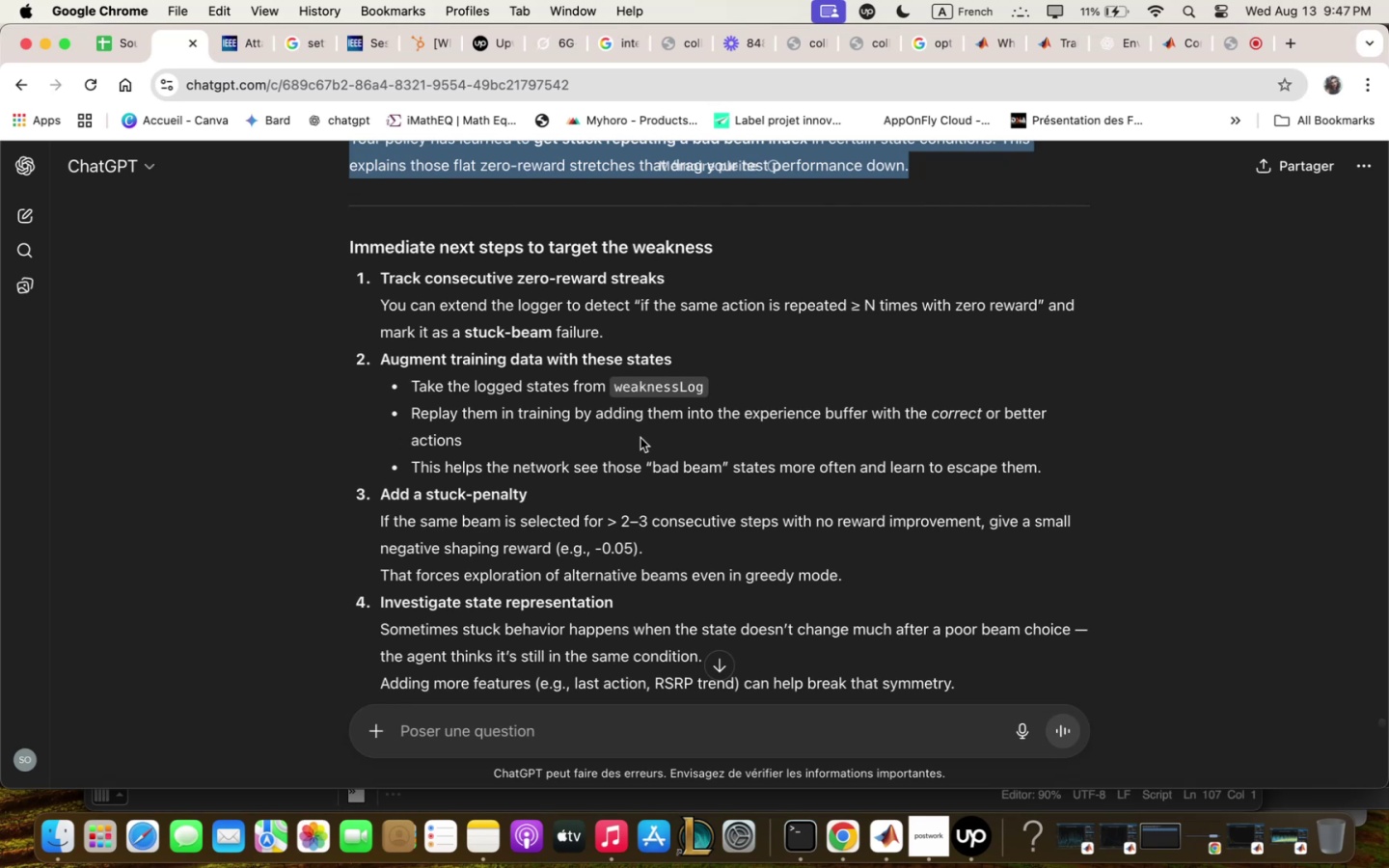 
scroll: coordinate [640, 438], scroll_direction: down, amount: 3.0
 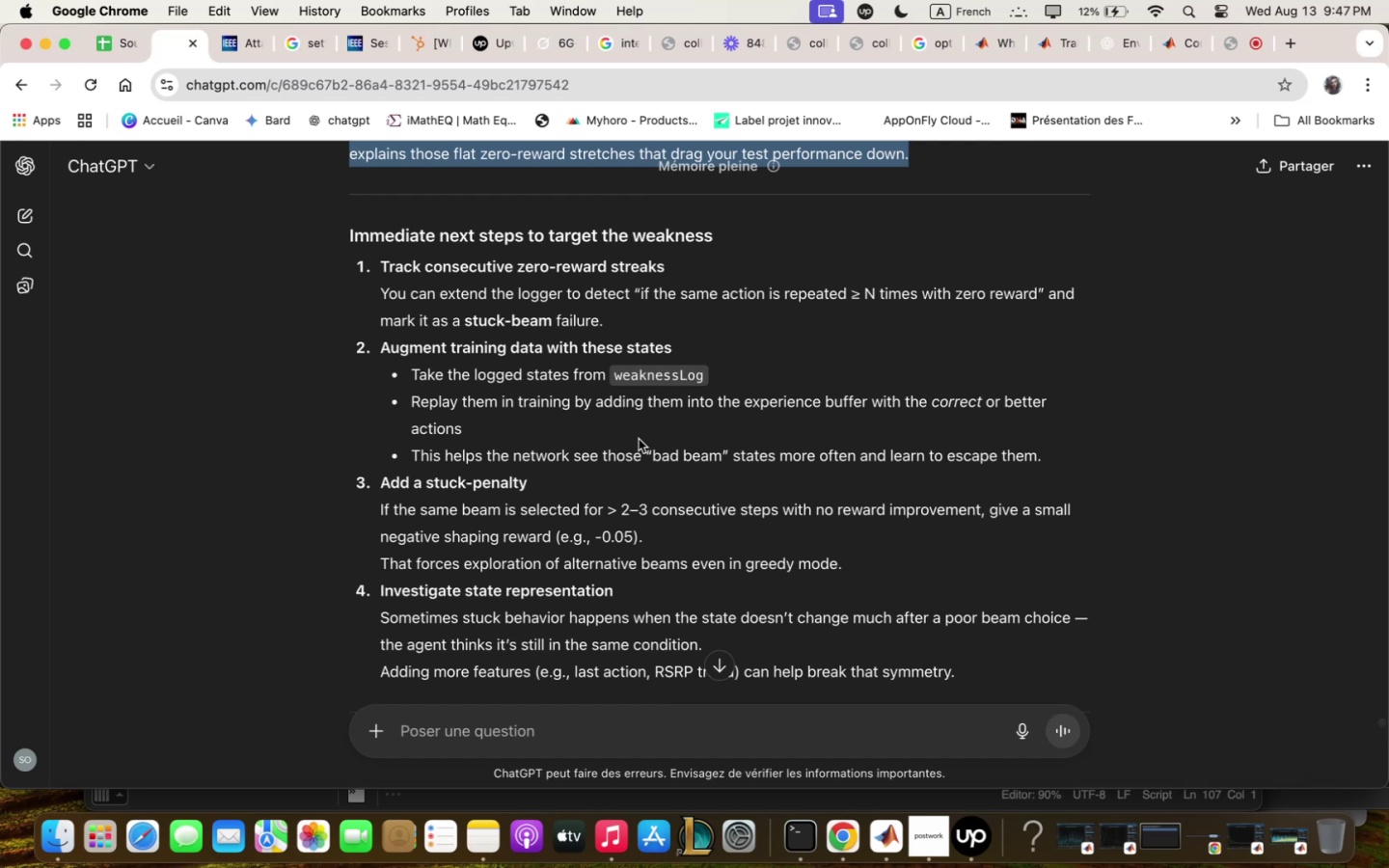 
wait(16.55)
 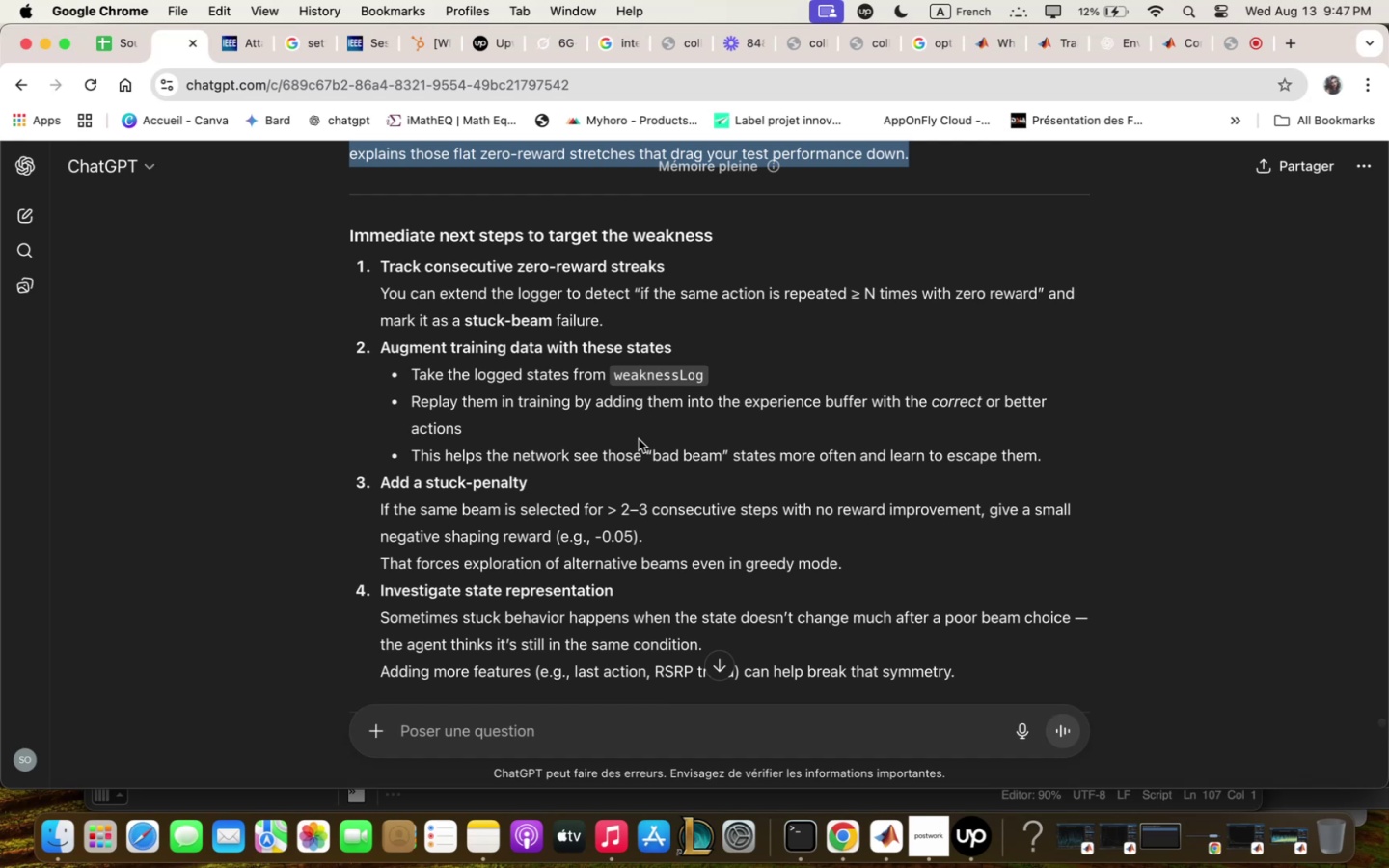 
scroll: coordinate [1012, 296], scroll_direction: down, amount: 3.0
 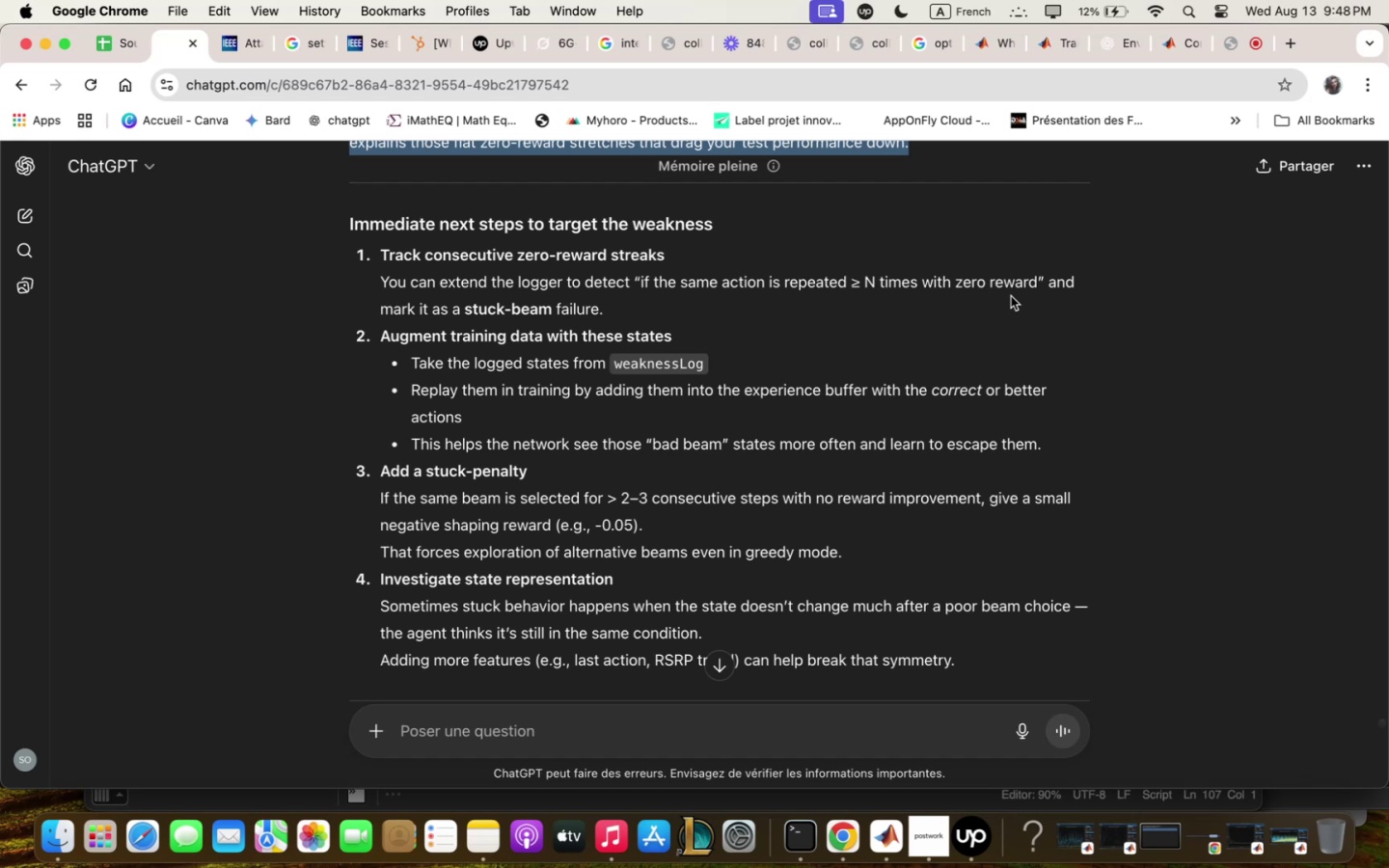 
wait(18.25)
 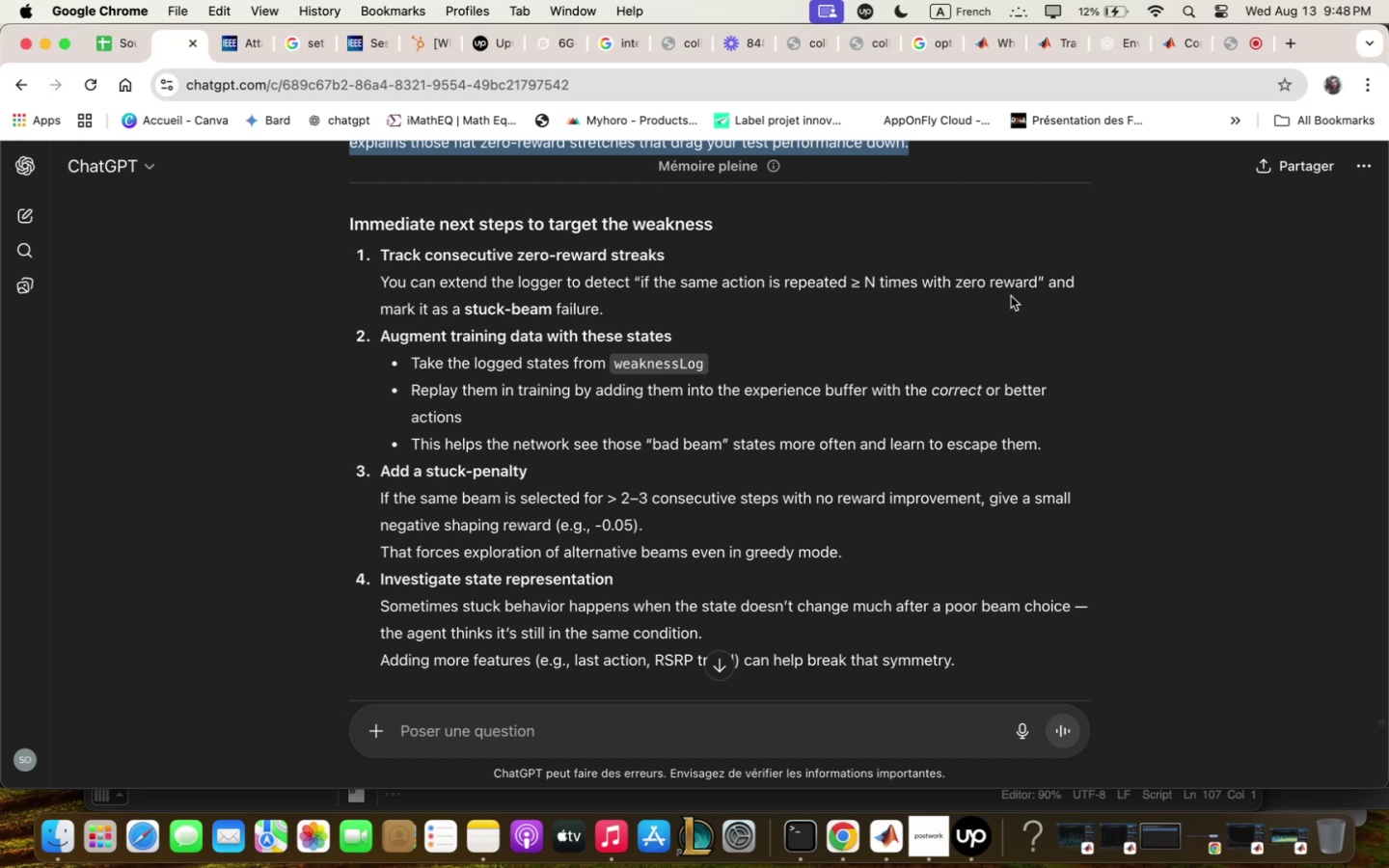 
scroll: coordinate [1010, 475], scroll_direction: down, amount: 2.0
 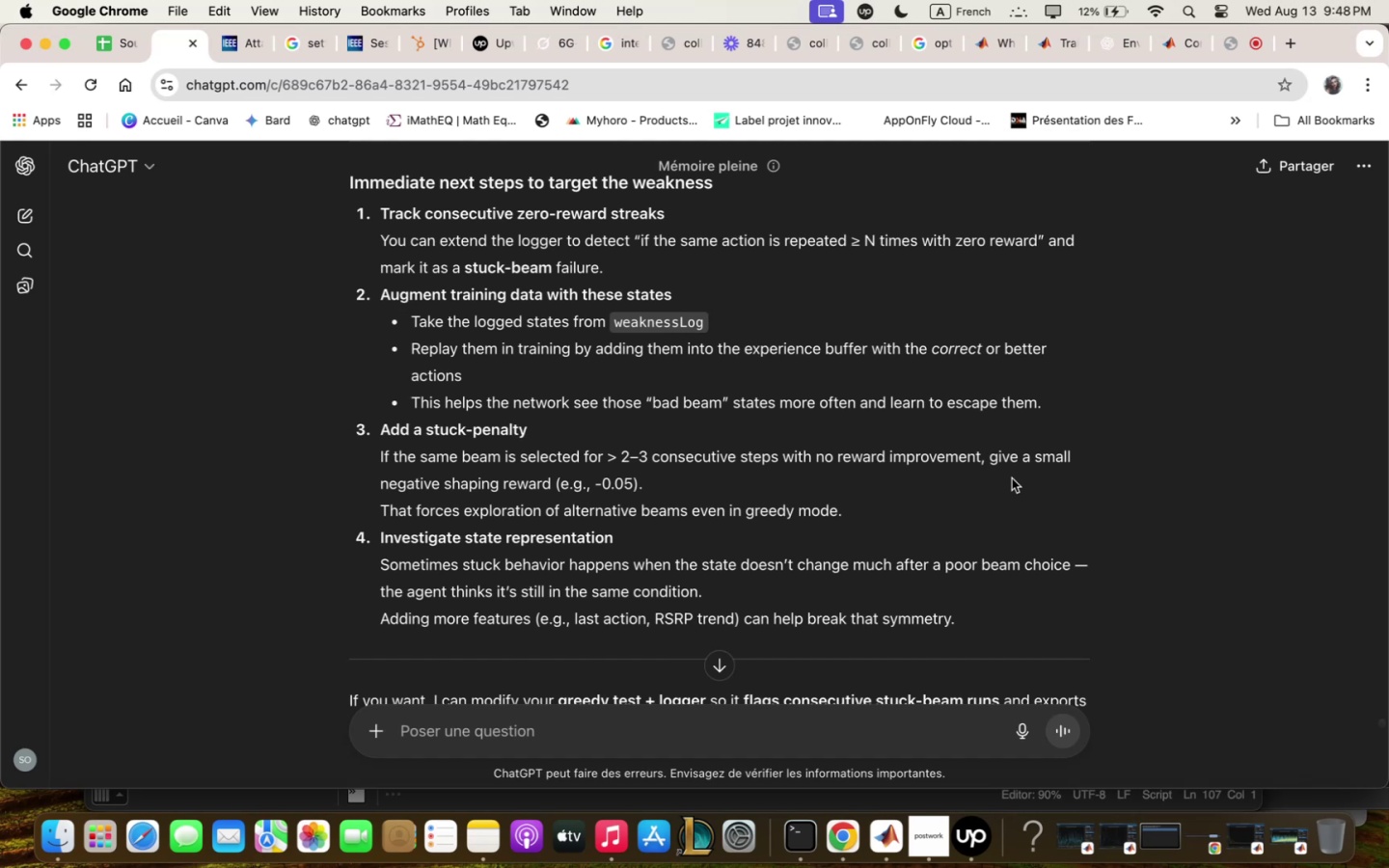 
wait(16.4)
 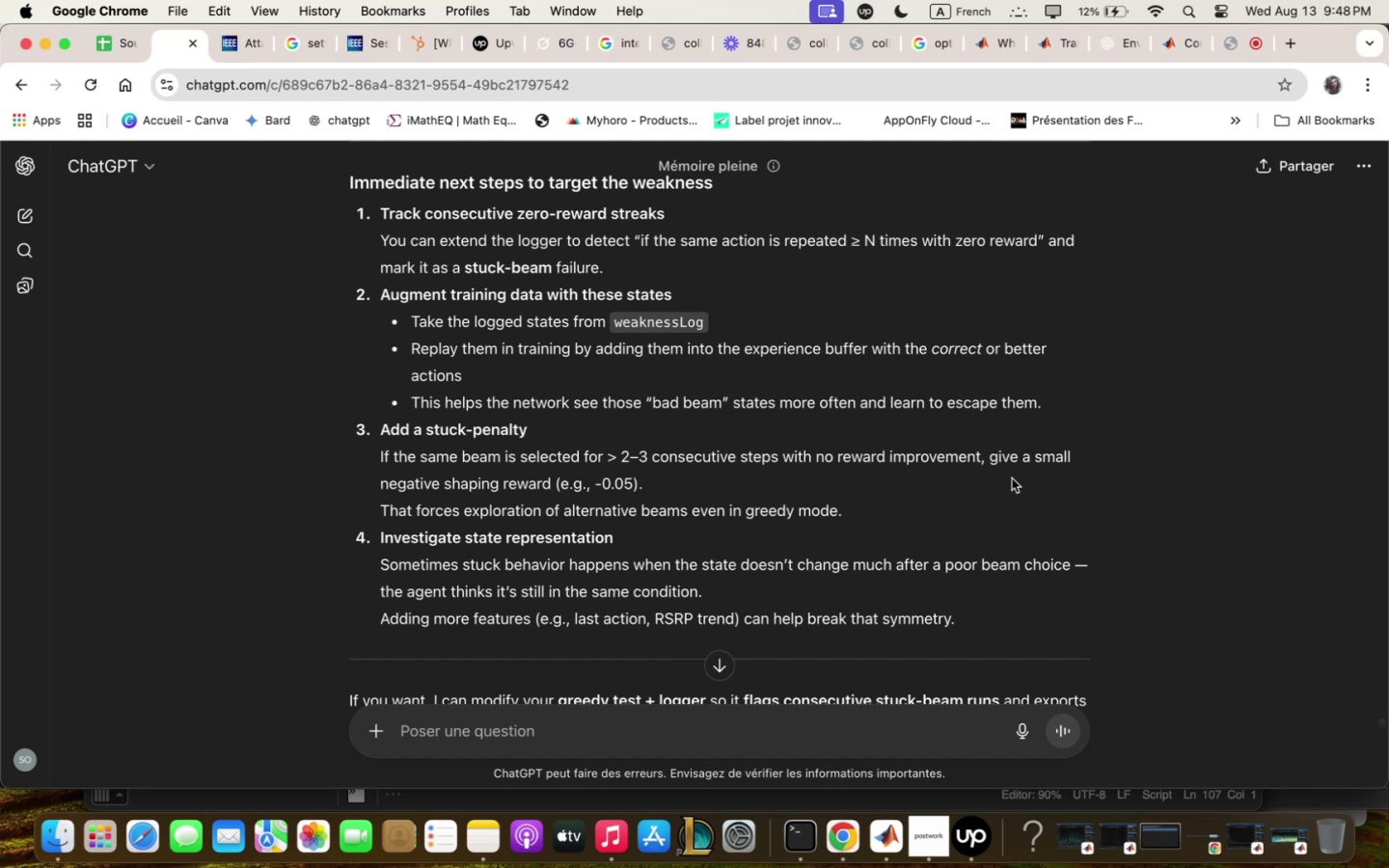 
scroll: coordinate [1008, 483], scroll_direction: down, amount: 2.0
 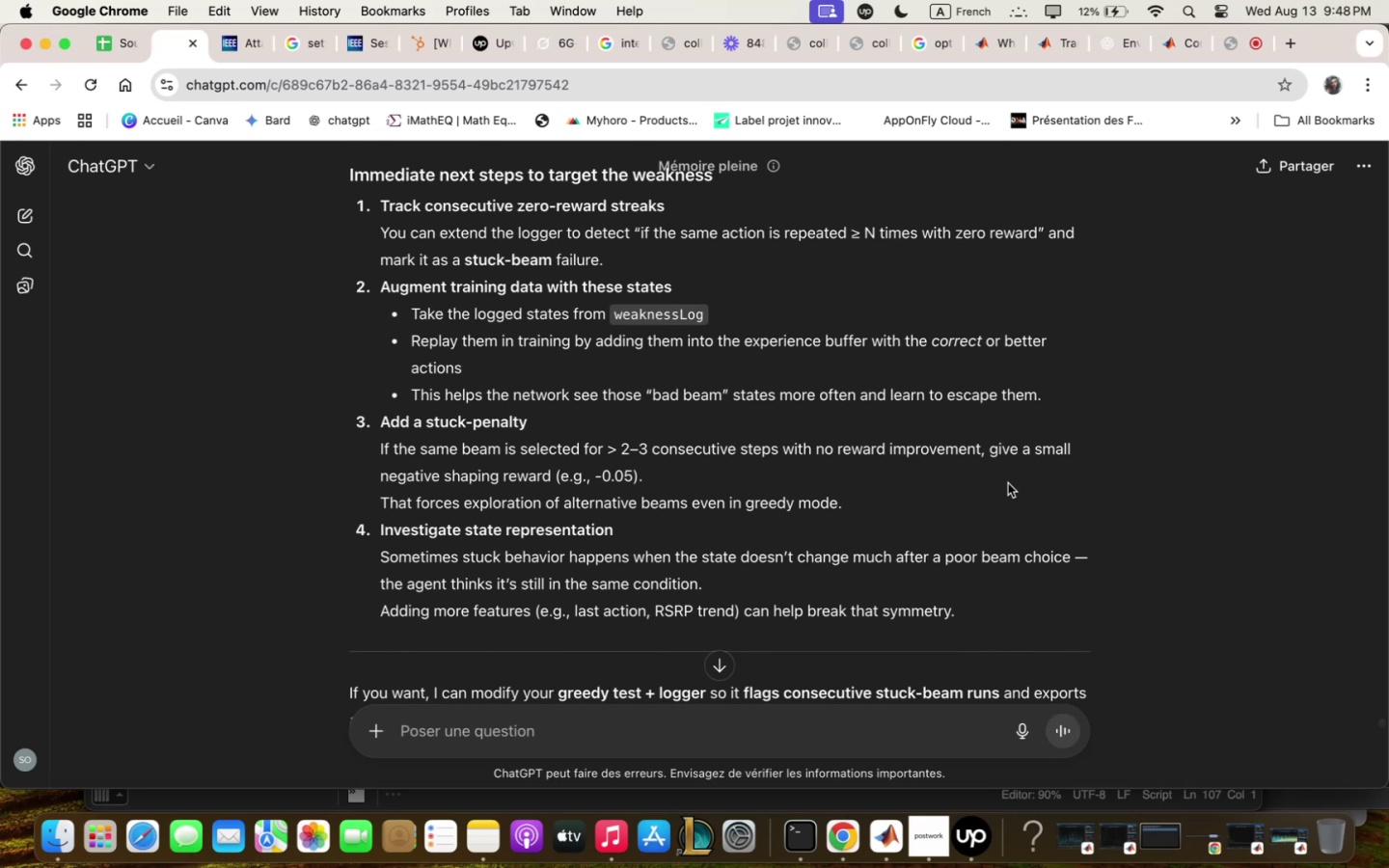 
wait(12.57)
 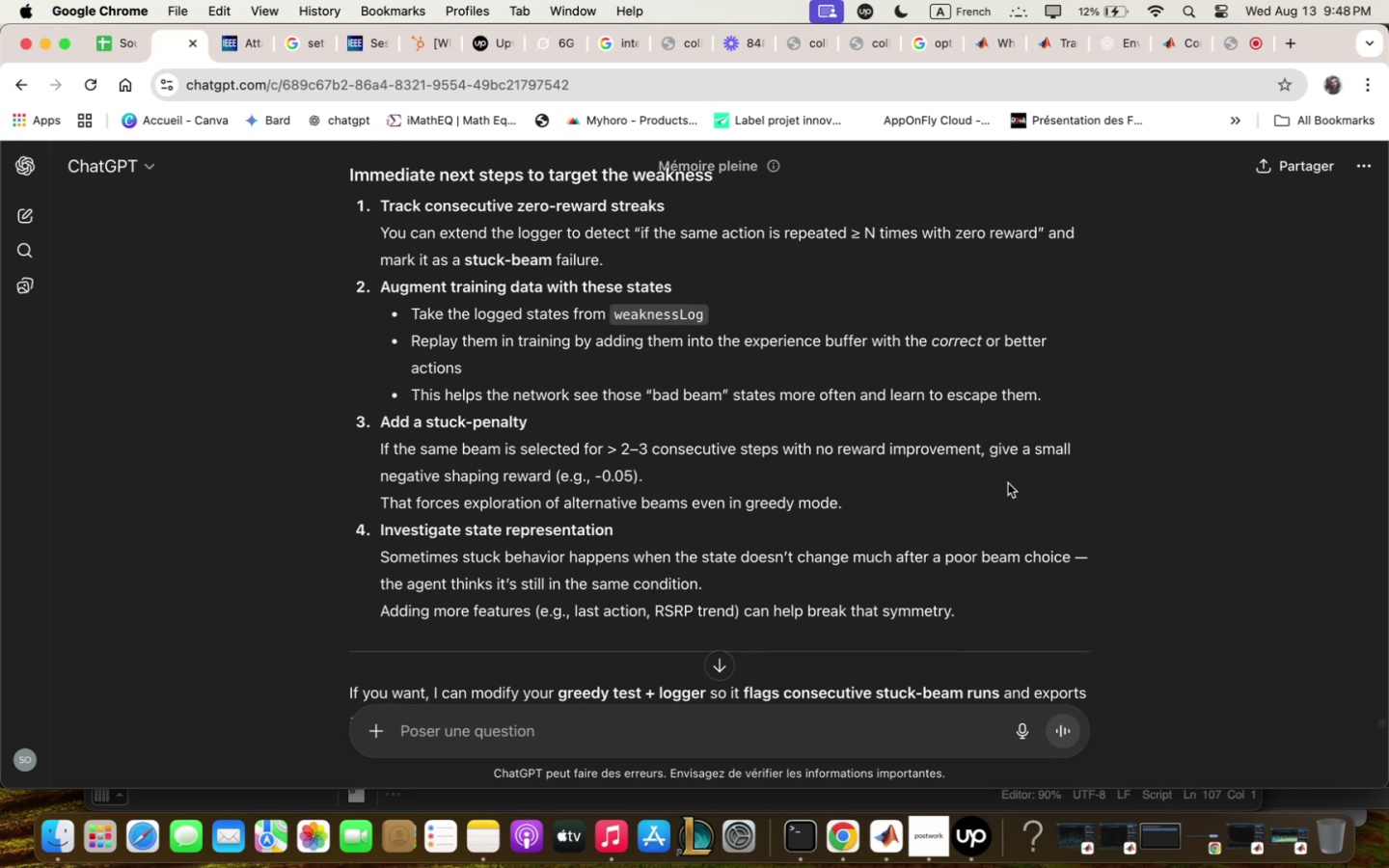 
scroll: coordinate [1010, 483], scroll_direction: down, amount: 2.0
 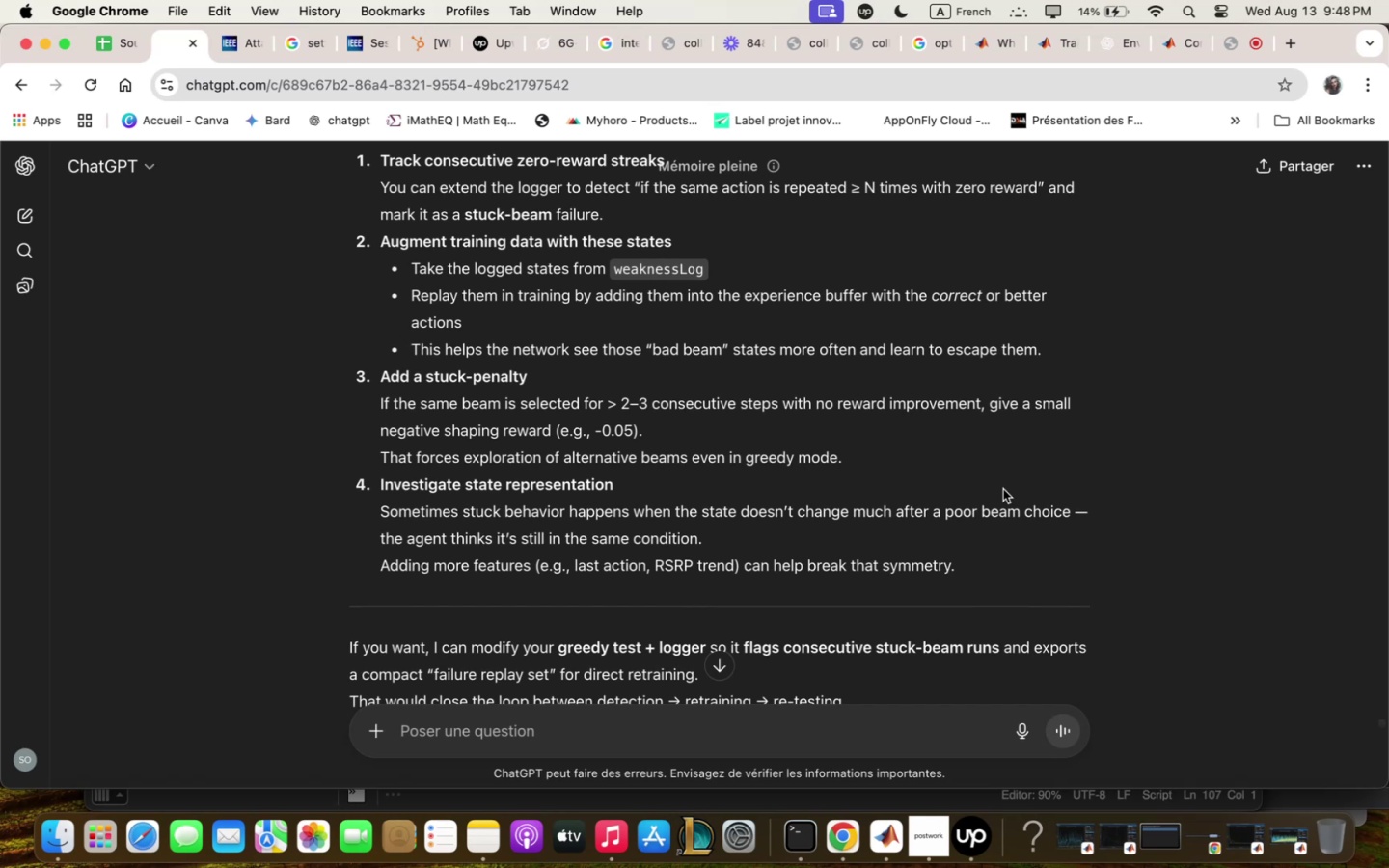 
wait(12.46)
 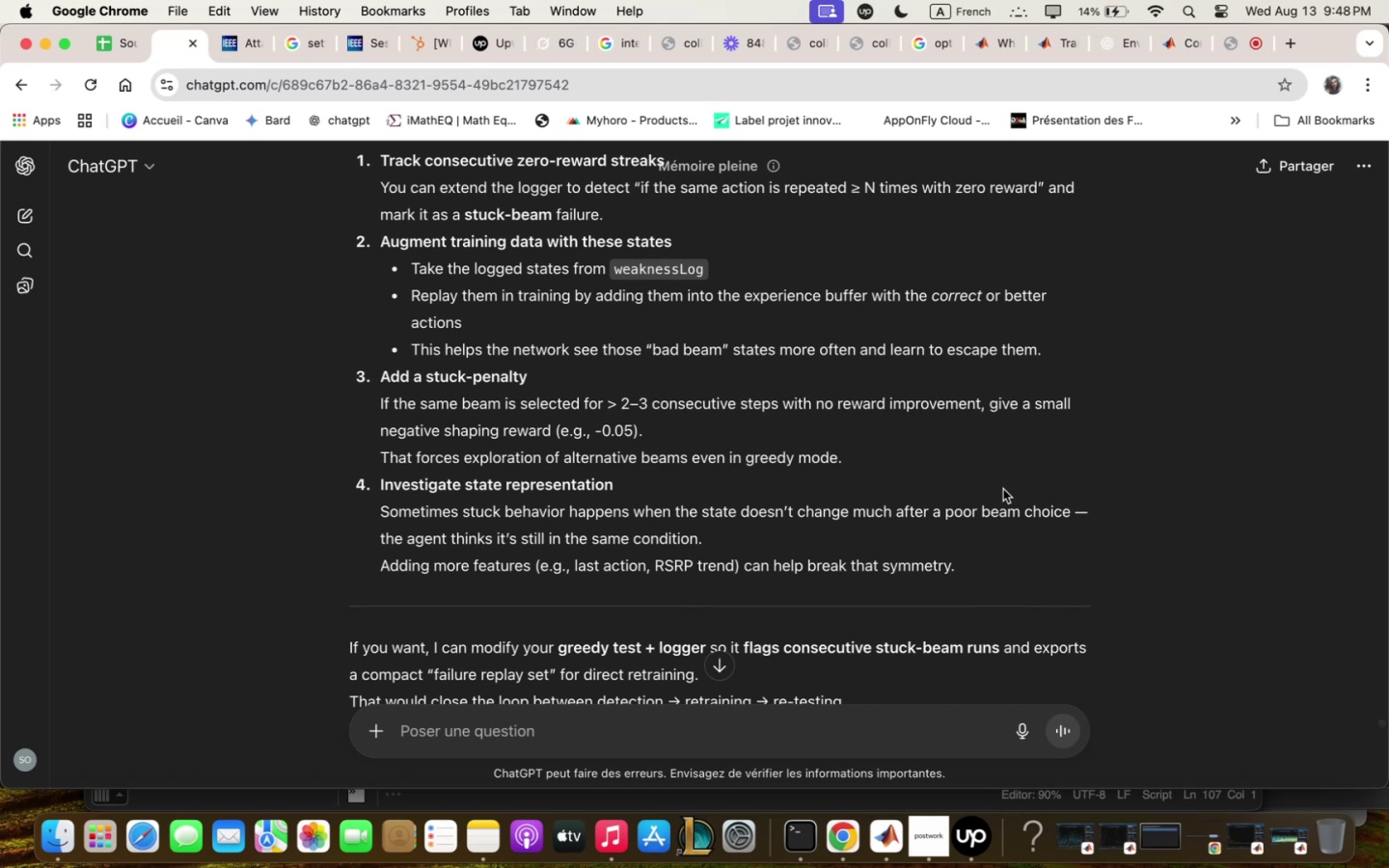 
scroll: coordinate [985, 467], scroll_direction: down, amount: 5.0
 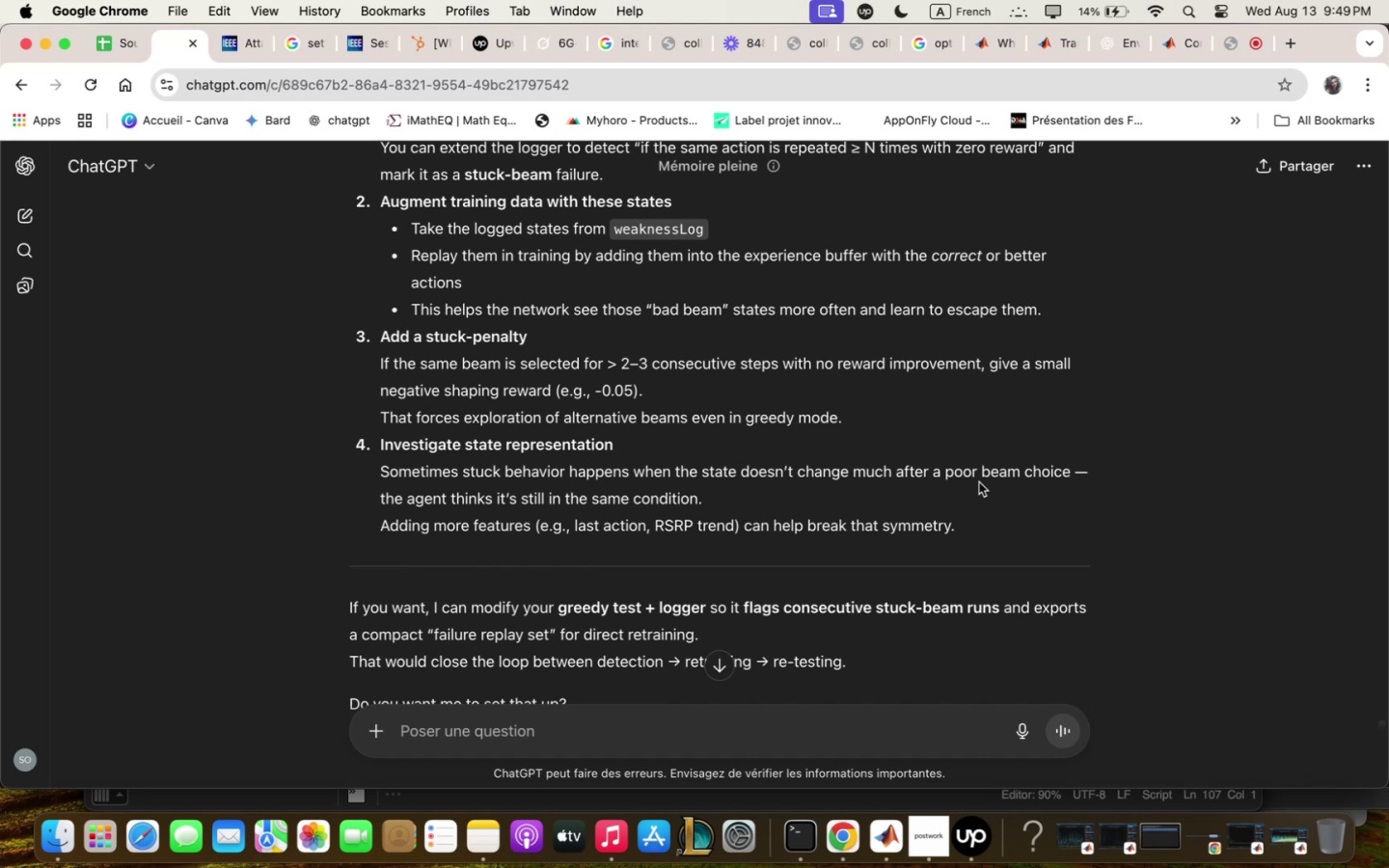 
wait(22.78)
 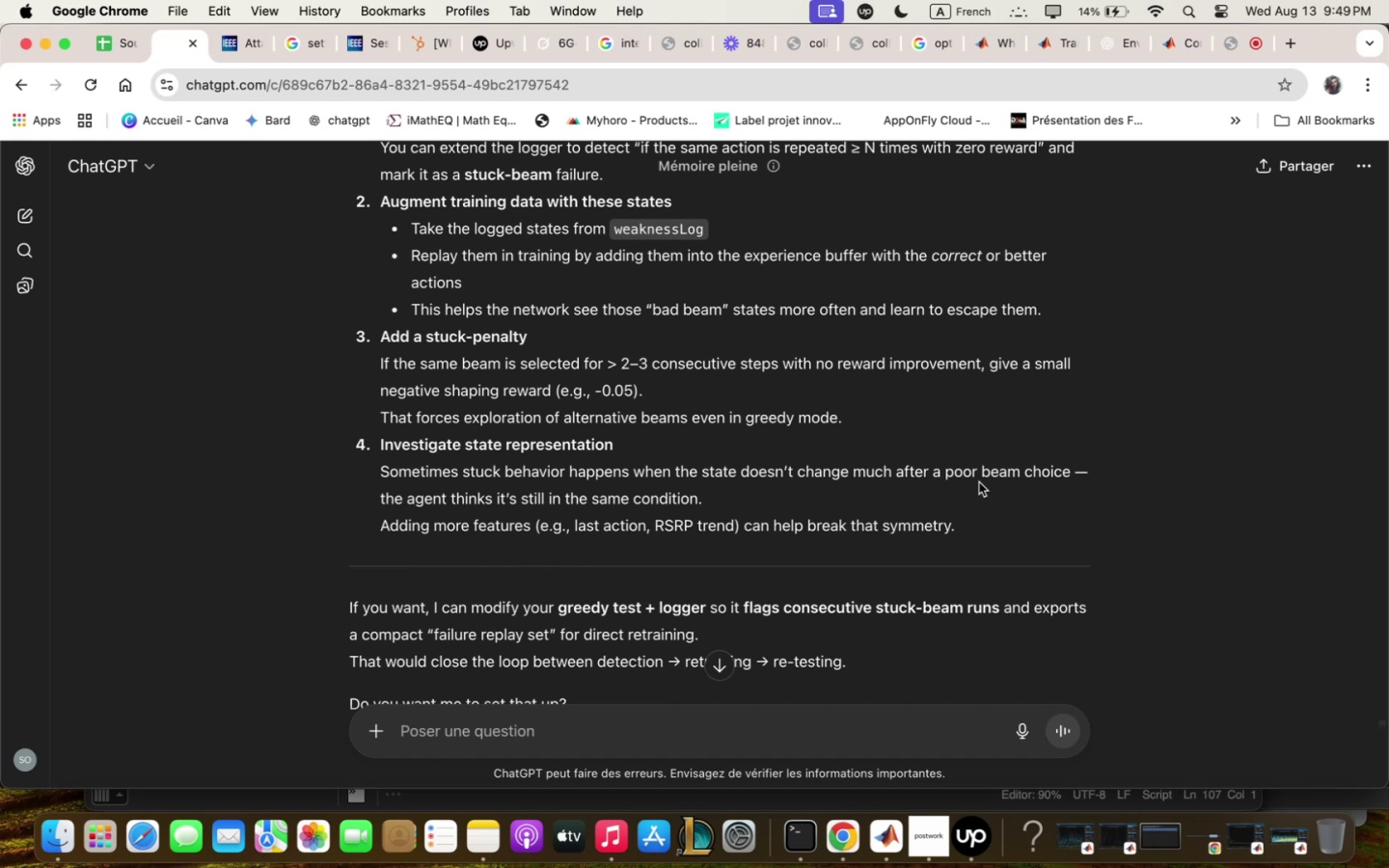 
scroll: coordinate [797, 412], scroll_direction: down, amount: 3.0
 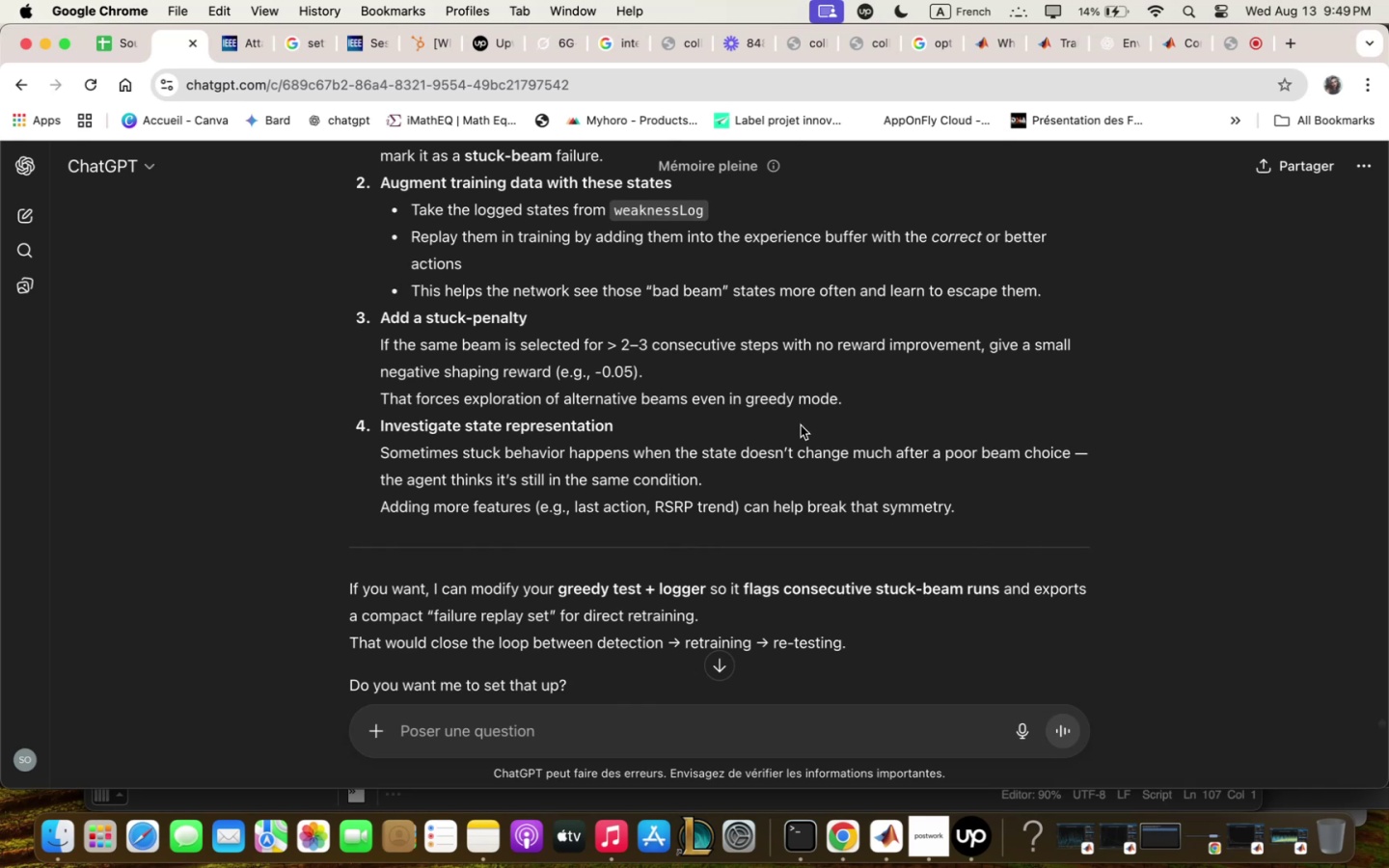 
wait(5.75)
 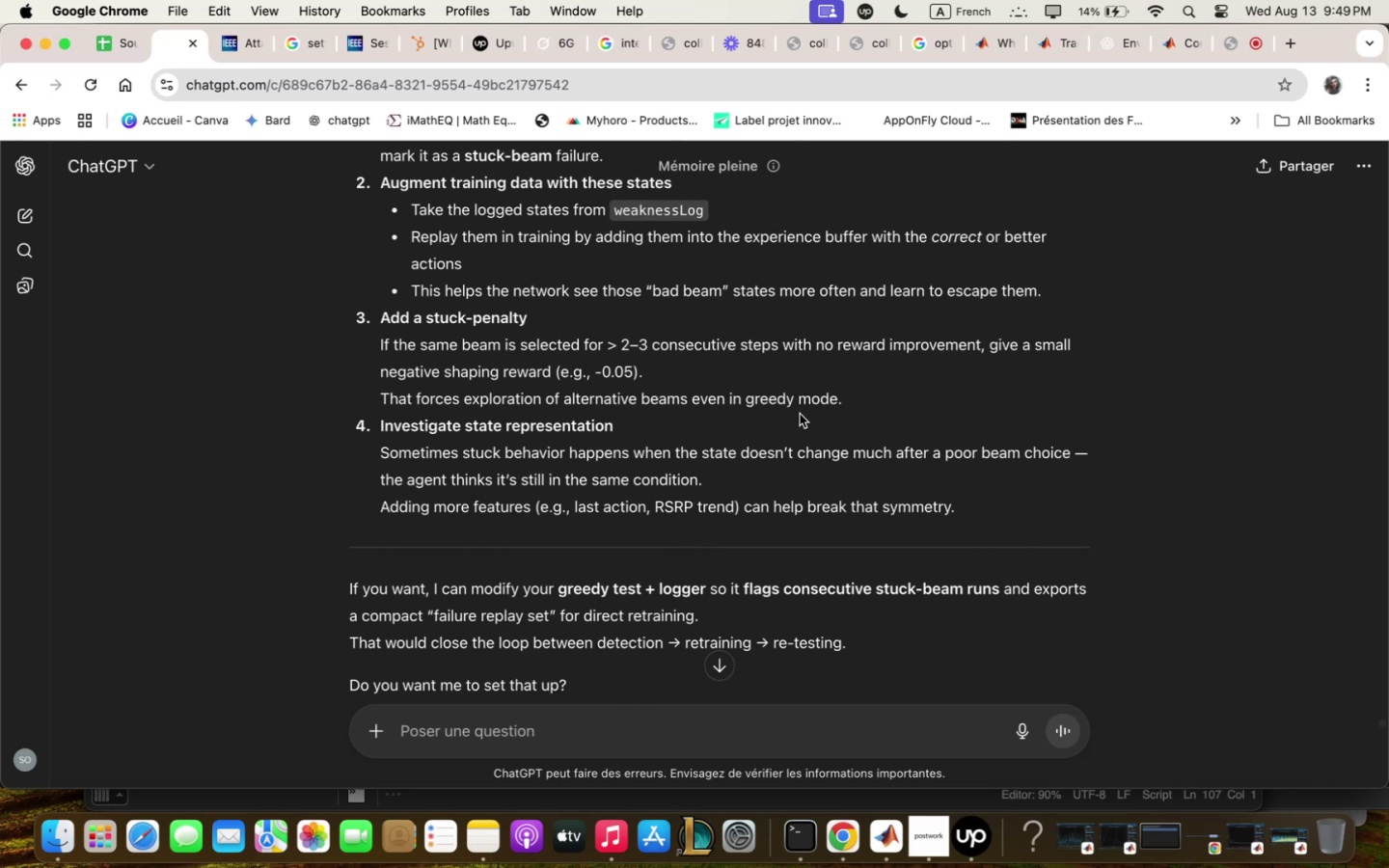 
scroll: coordinate [753, 347], scroll_direction: none, amount: 0.0
 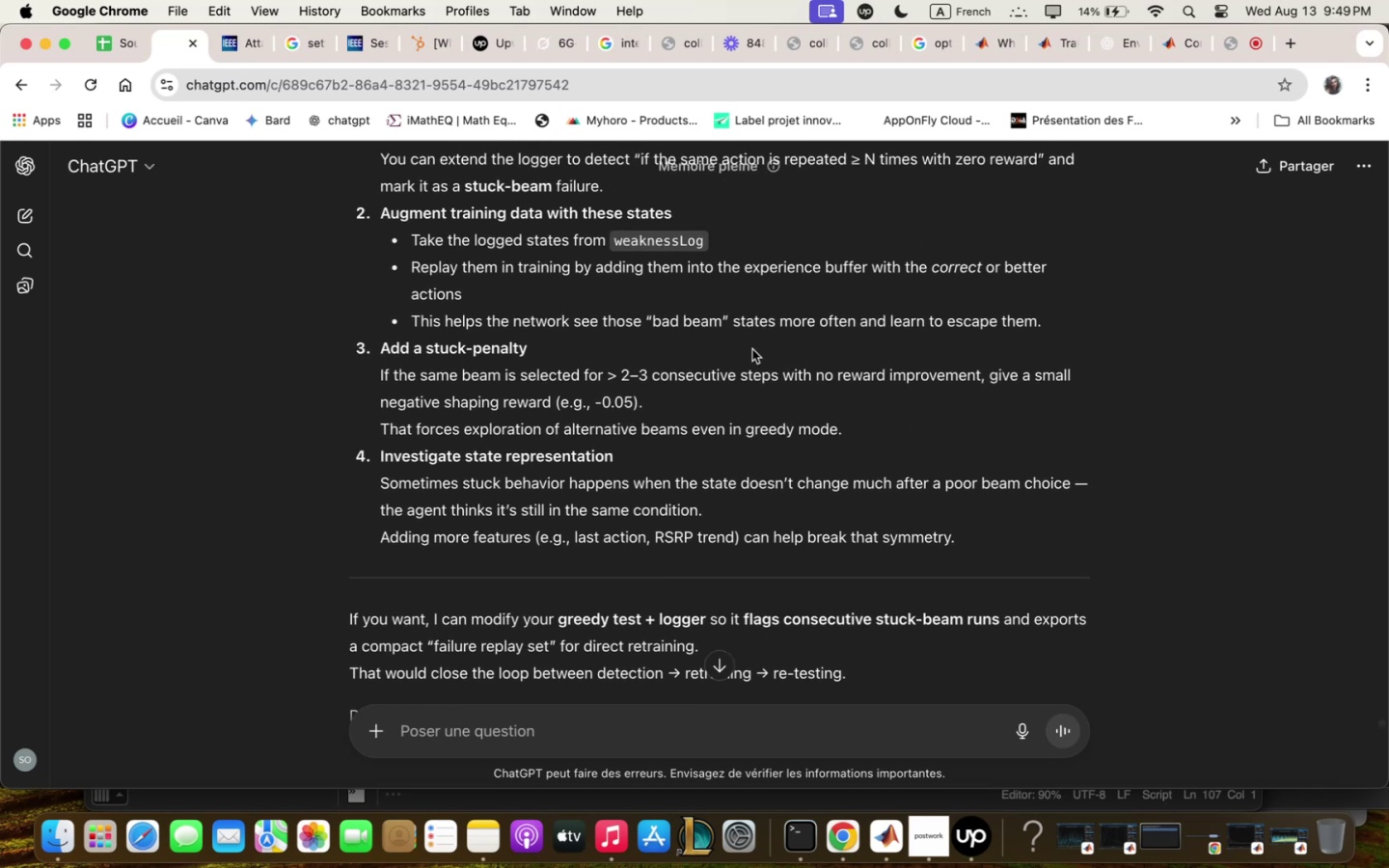 
scroll: coordinate [1149, 480], scroll_direction: up, amount: 3.0
 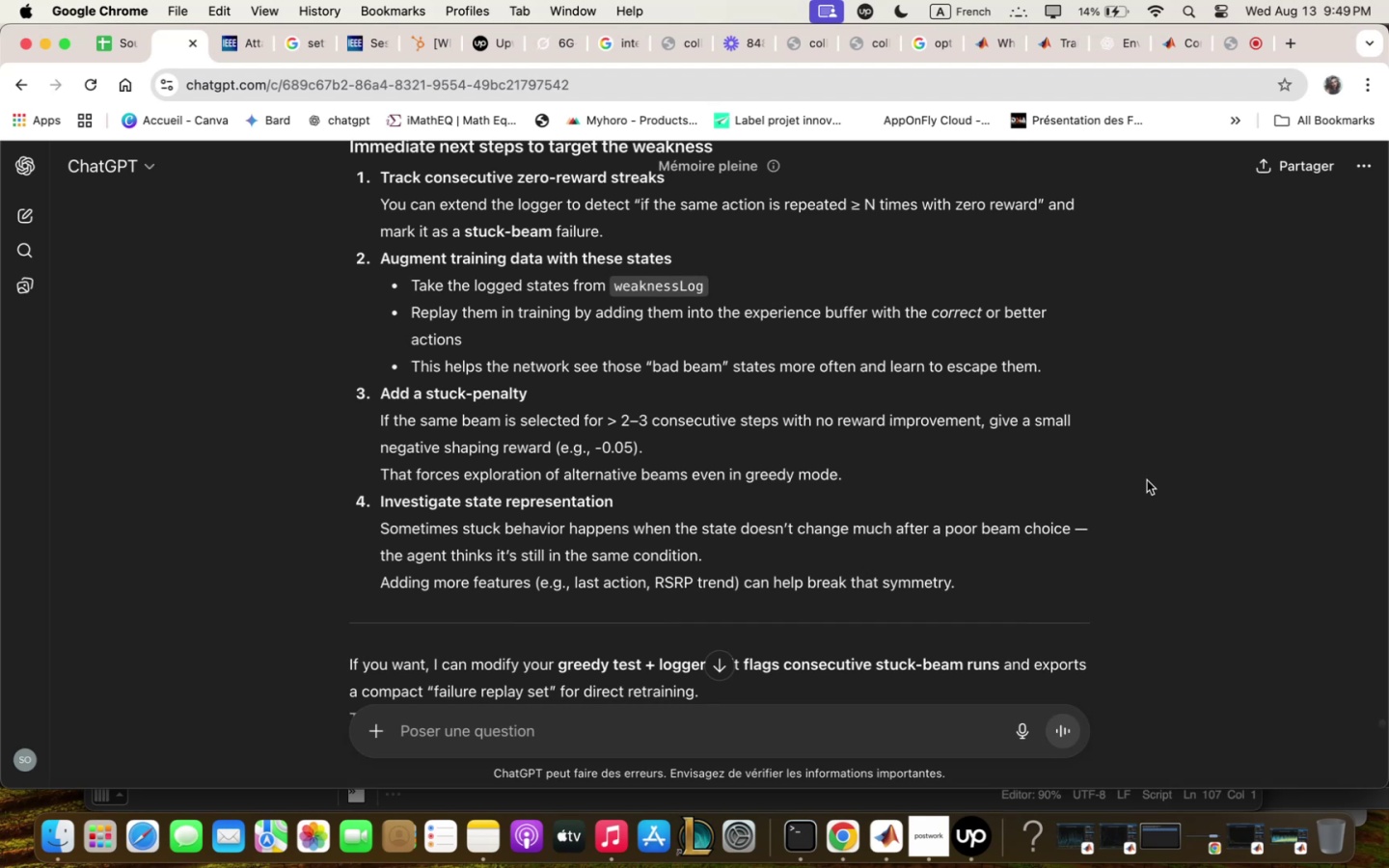 
scroll: coordinate [1147, 480], scroll_direction: down, amount: 3.0
 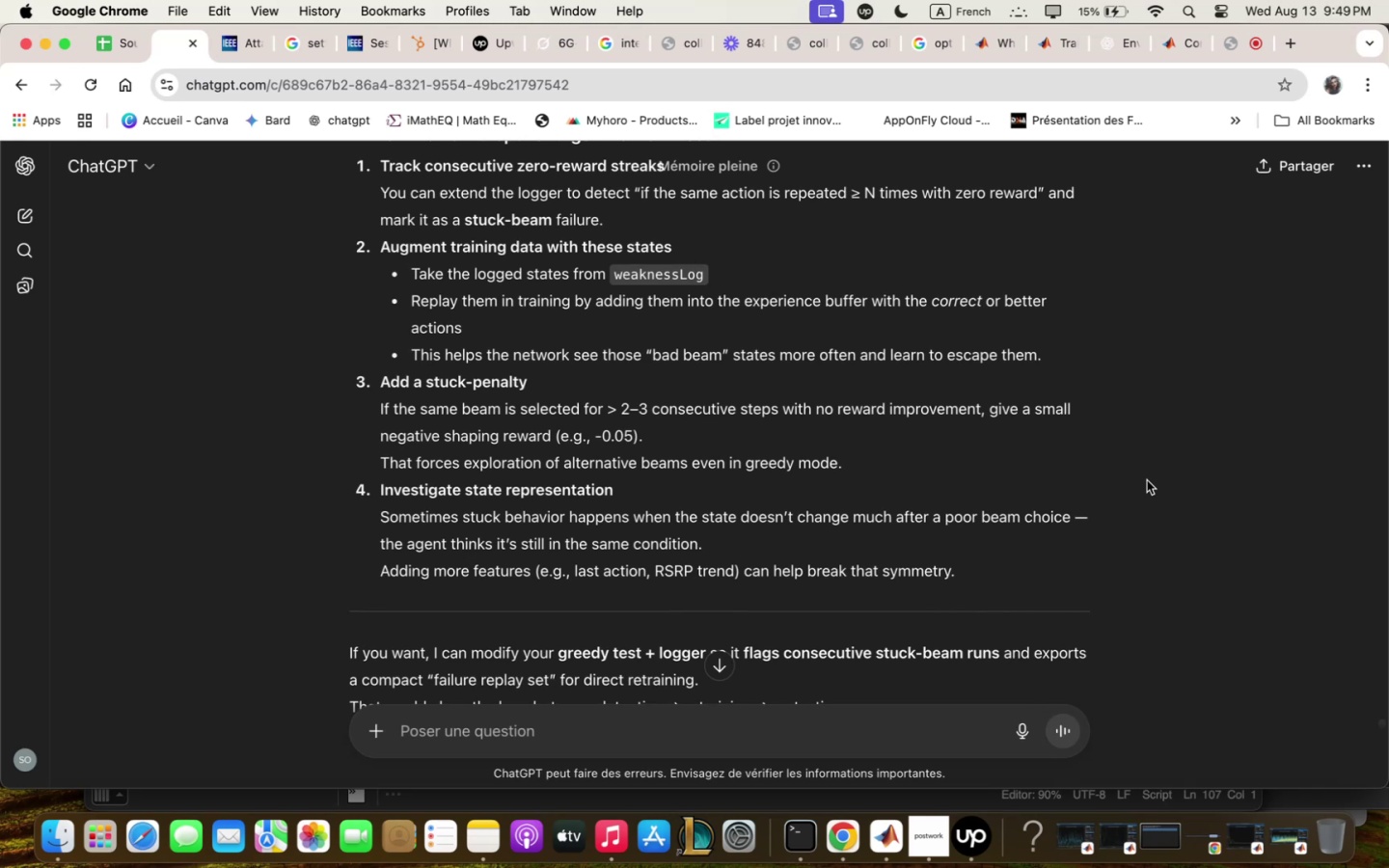 
wait(12.09)
 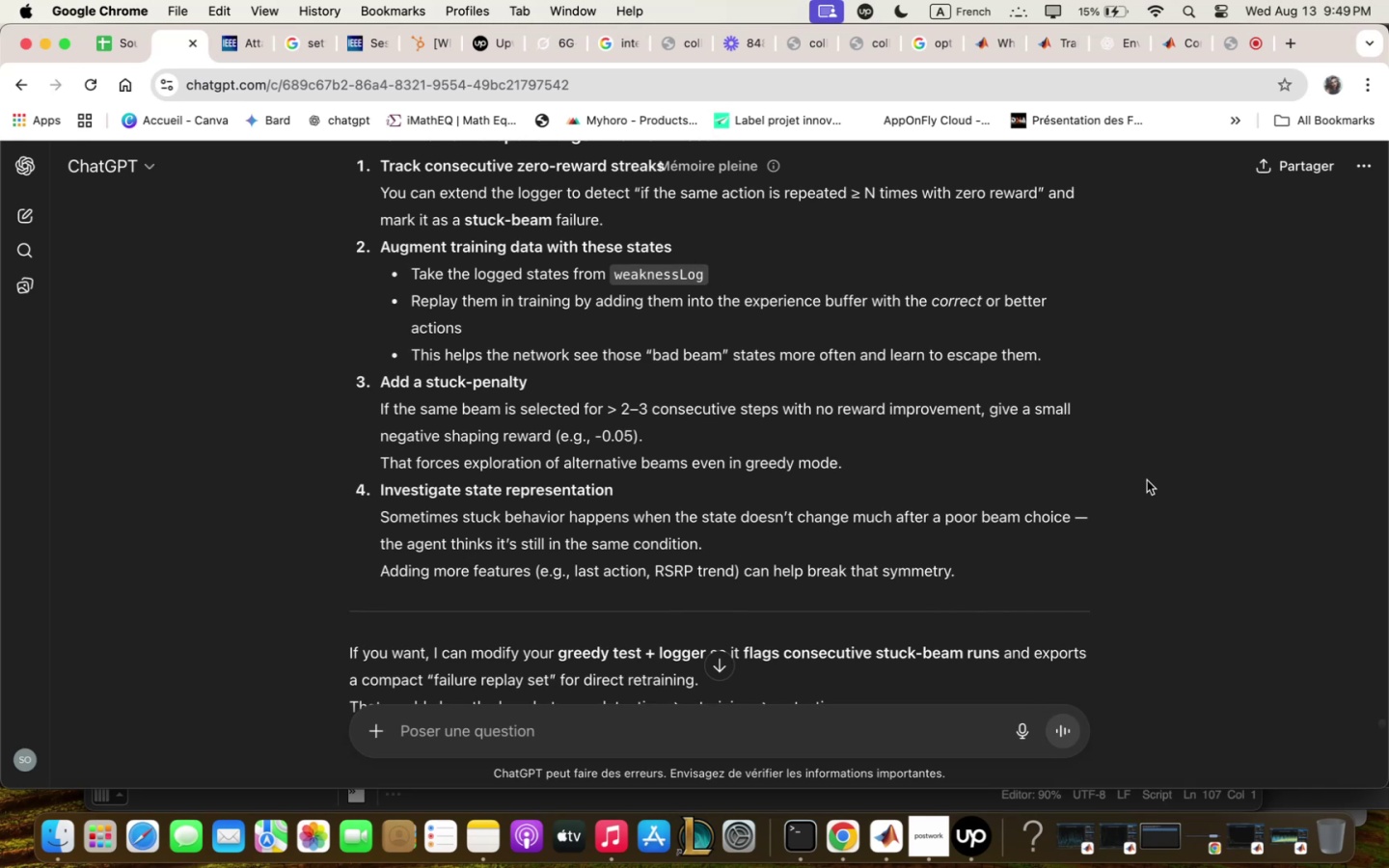 
scroll: coordinate [1145, 480], scroll_direction: down, amount: 4.0
 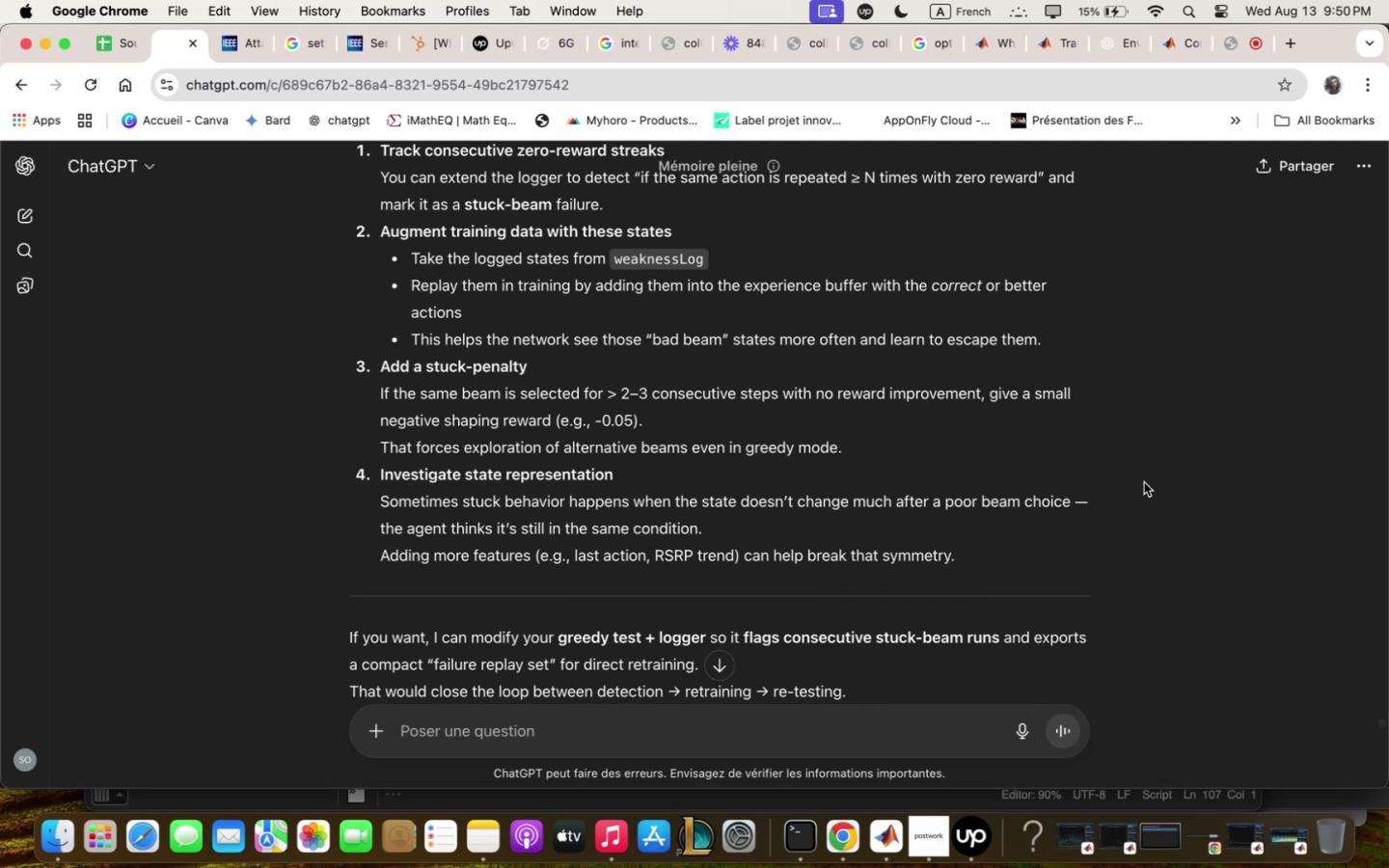 
wait(8.9)
 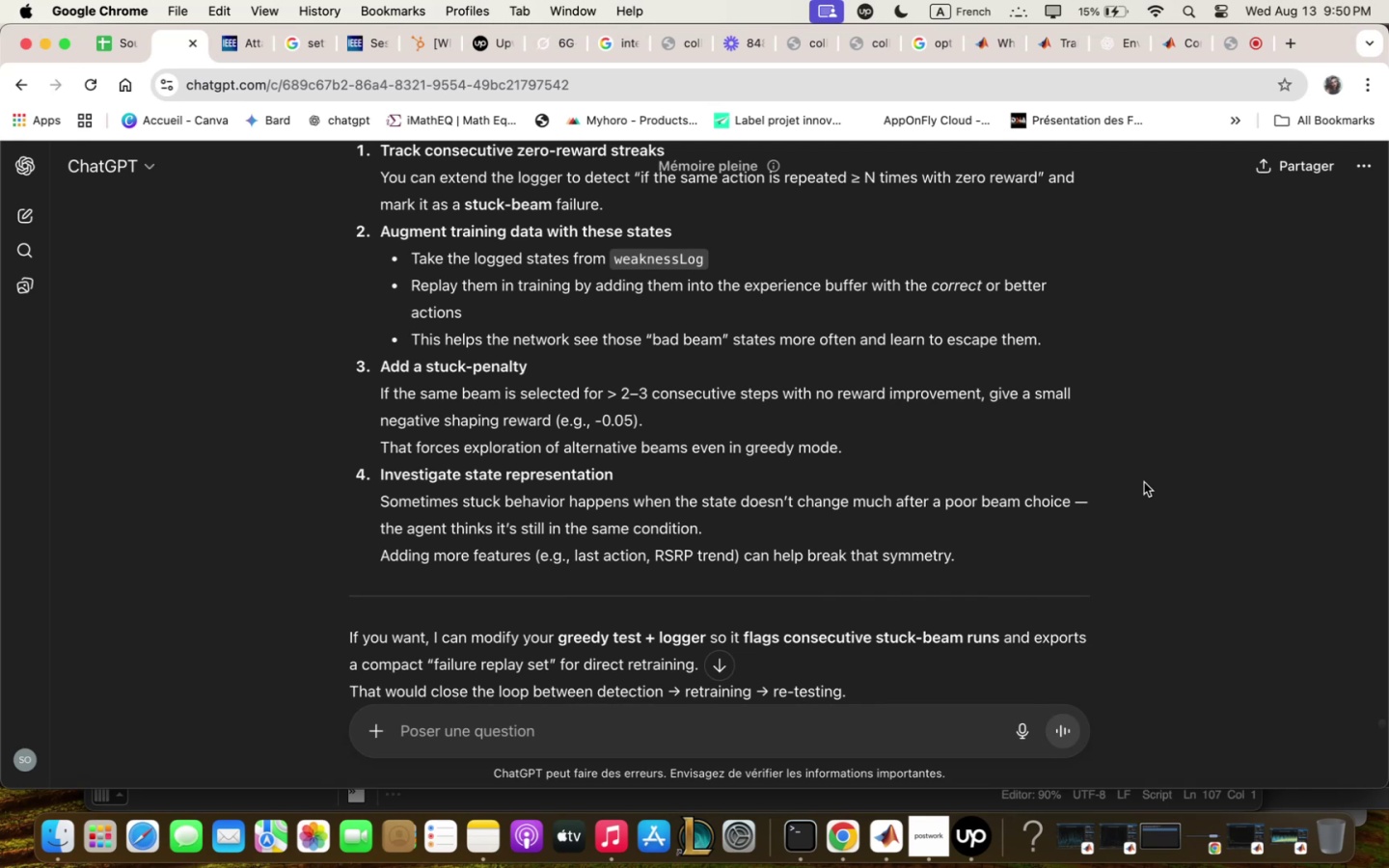 
left_click([896, 824])
 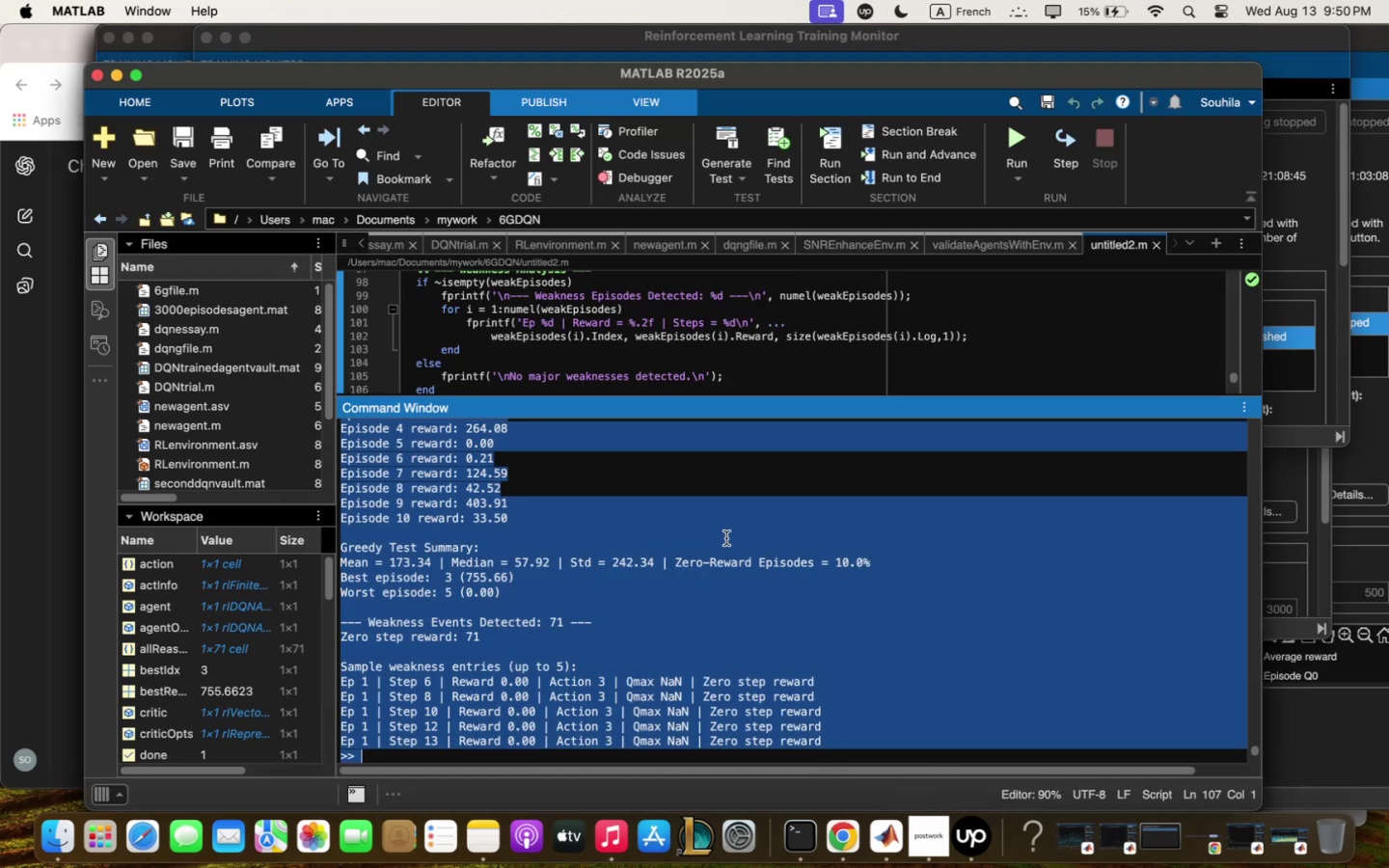 
scroll: coordinate [727, 529], scroll_direction: down, amount: 2.0
 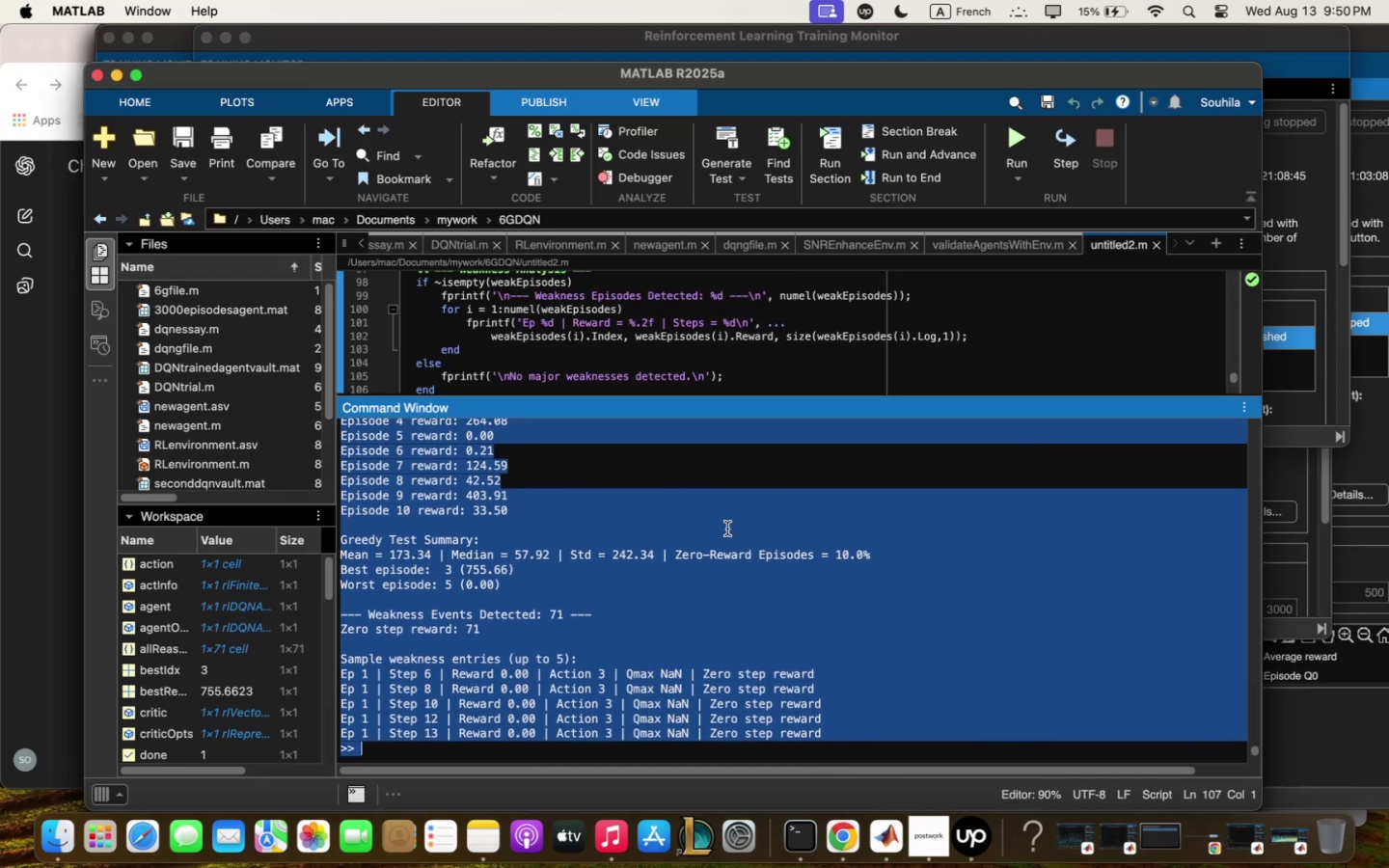 
scroll: coordinate [727, 529], scroll_direction: up, amount: 3.0
 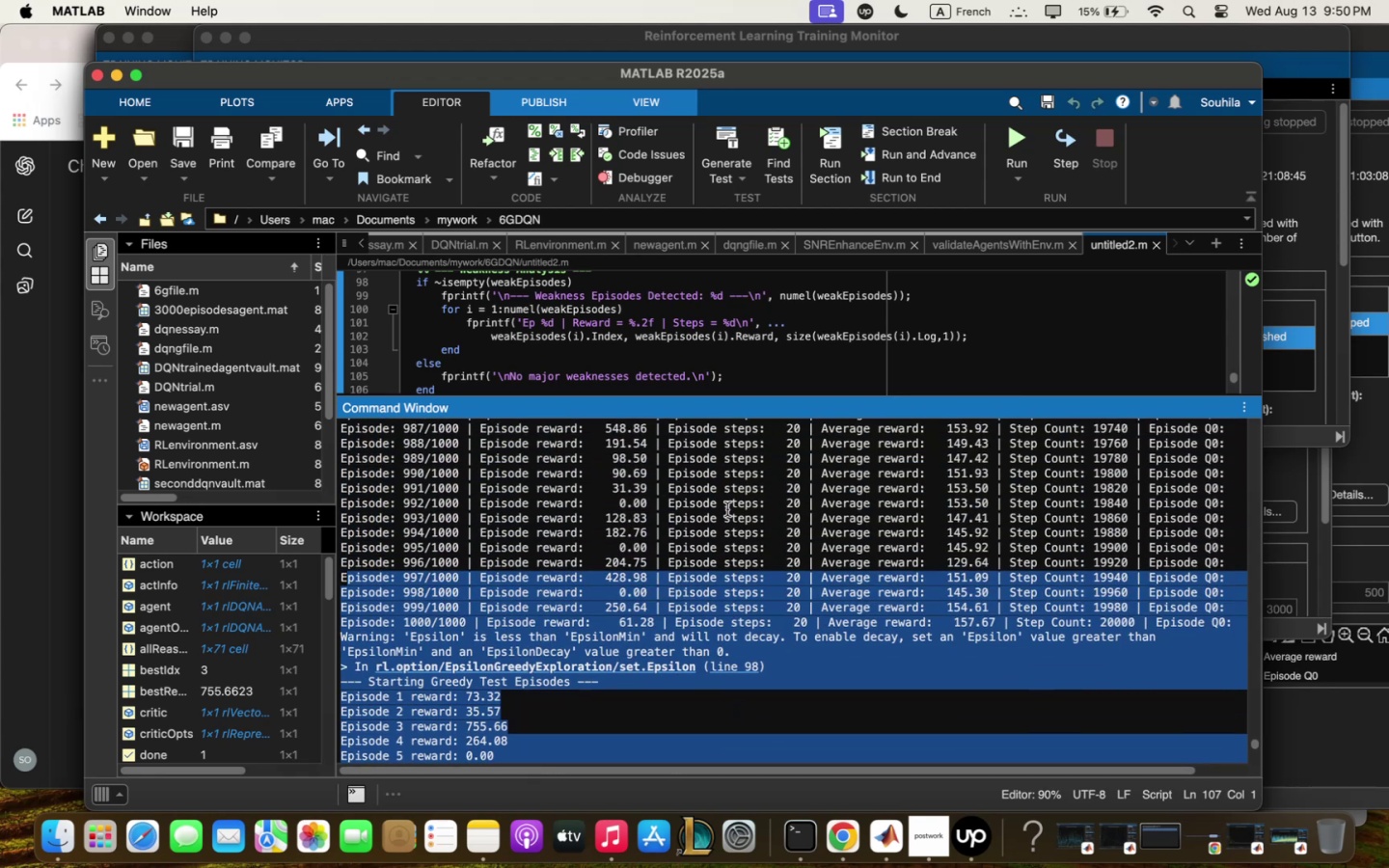 
wait(9.32)
 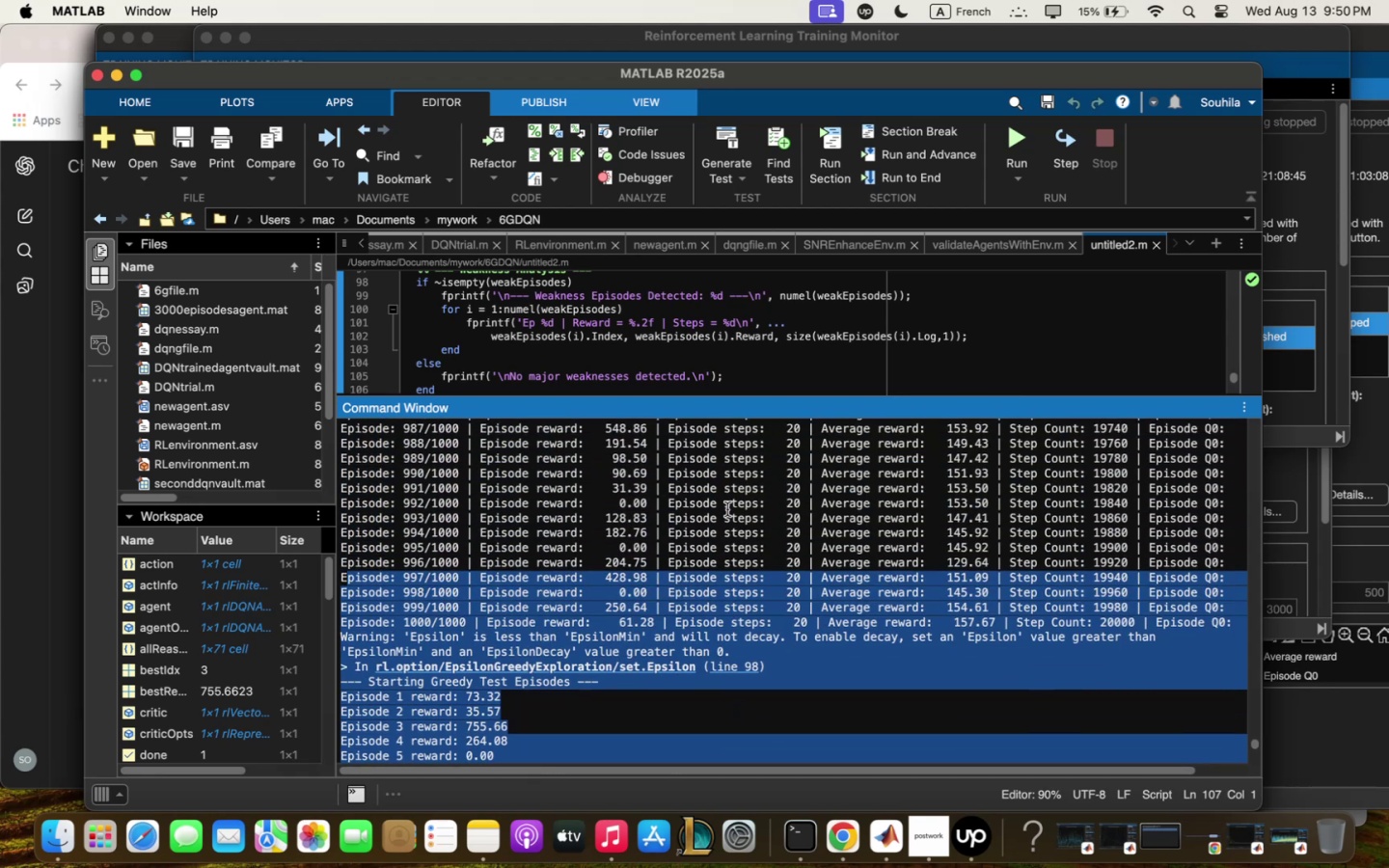 
scroll: coordinate [729, 500], scroll_direction: down, amount: 6.0
 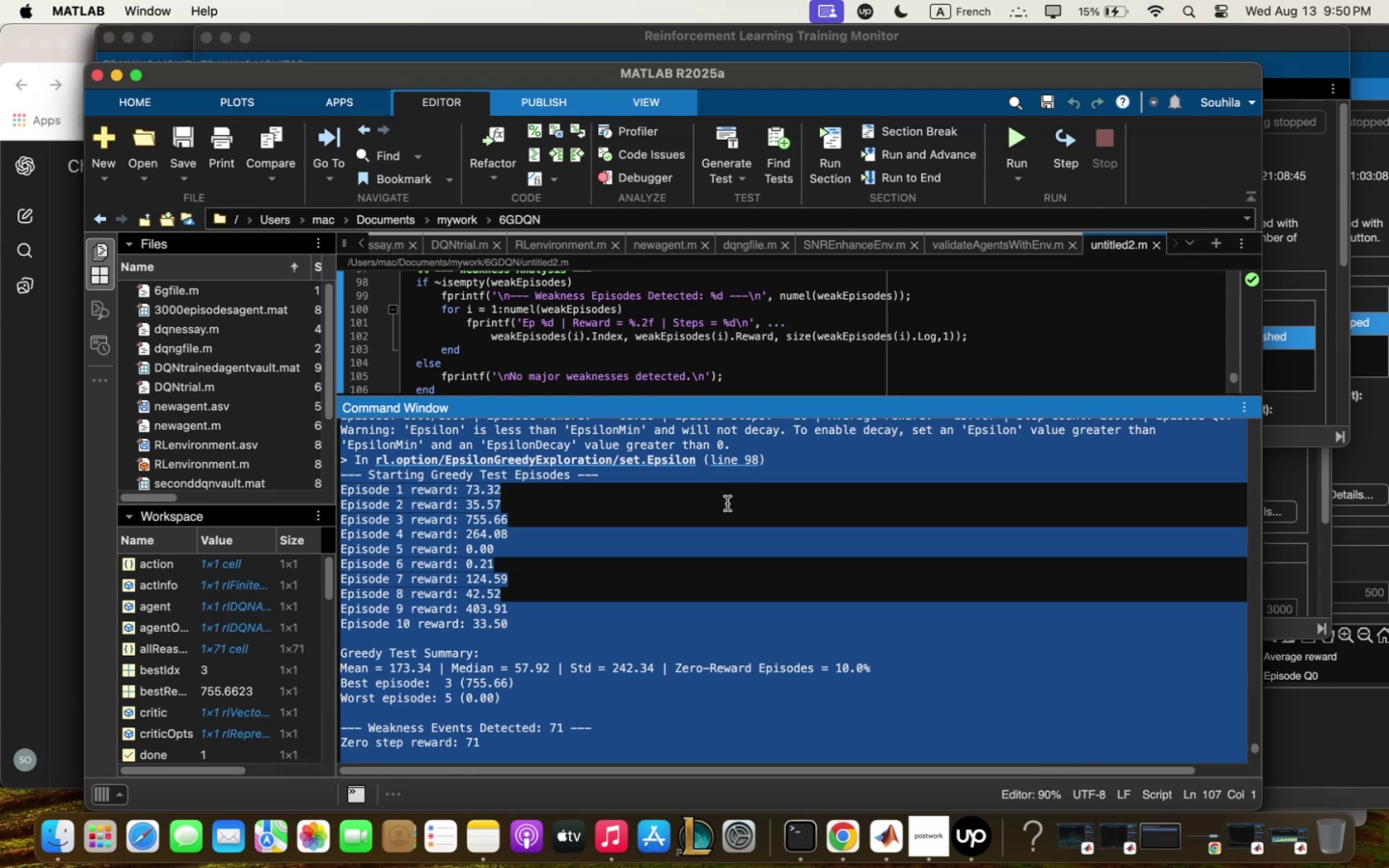 
wait(16.16)
 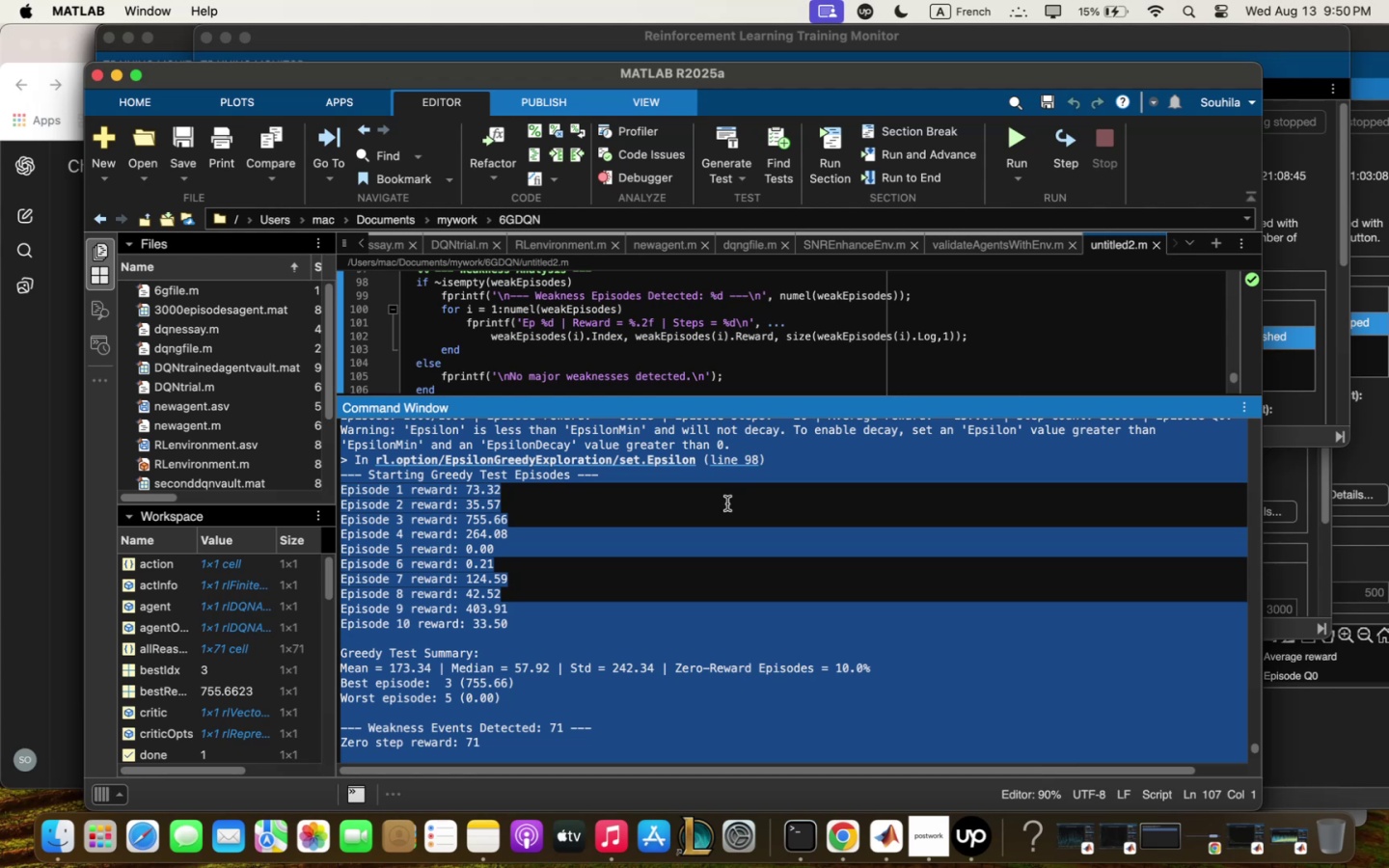 
scroll: coordinate [689, 621], scroll_direction: down, amount: 4.0
 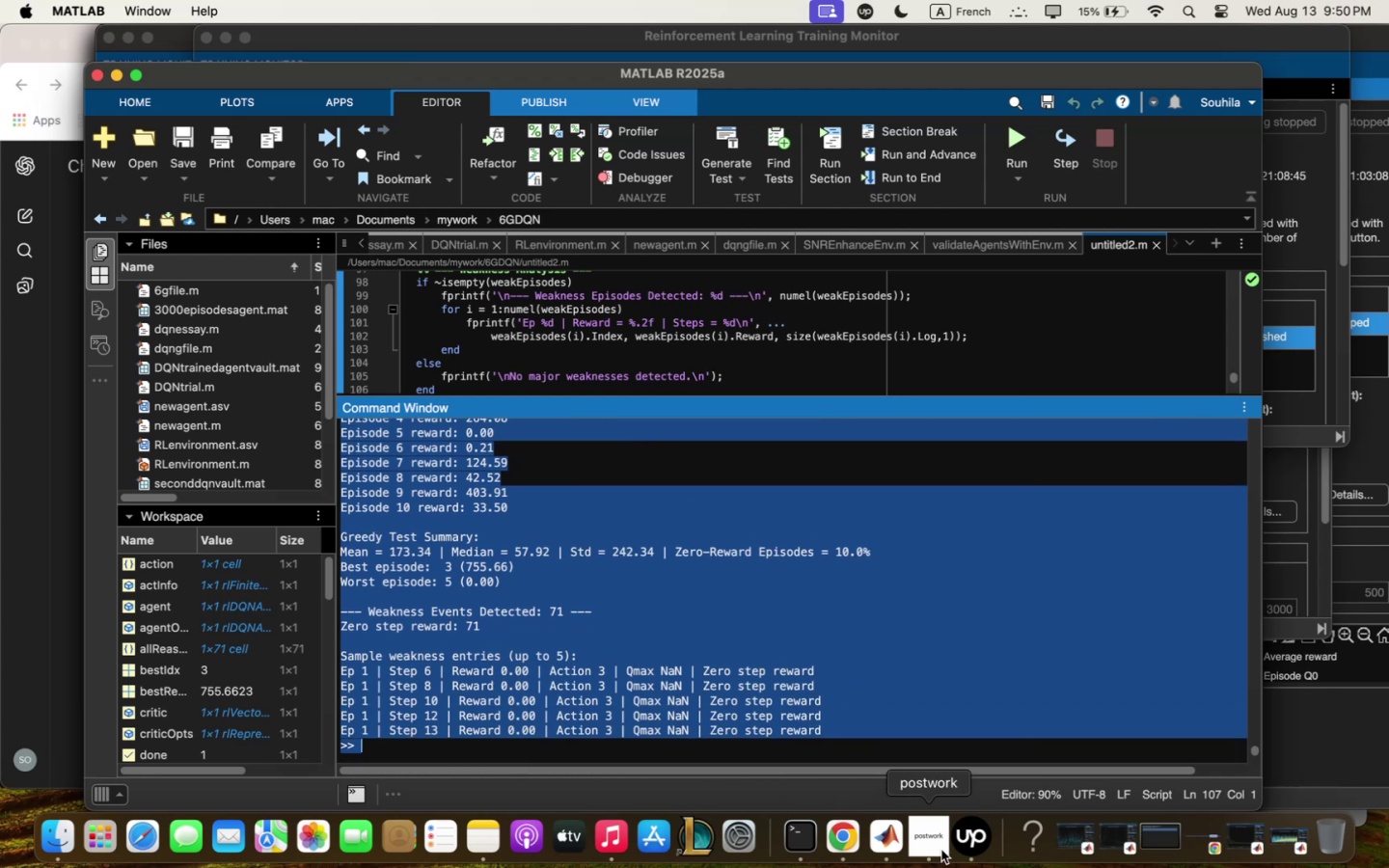 
left_click([941, 850])
 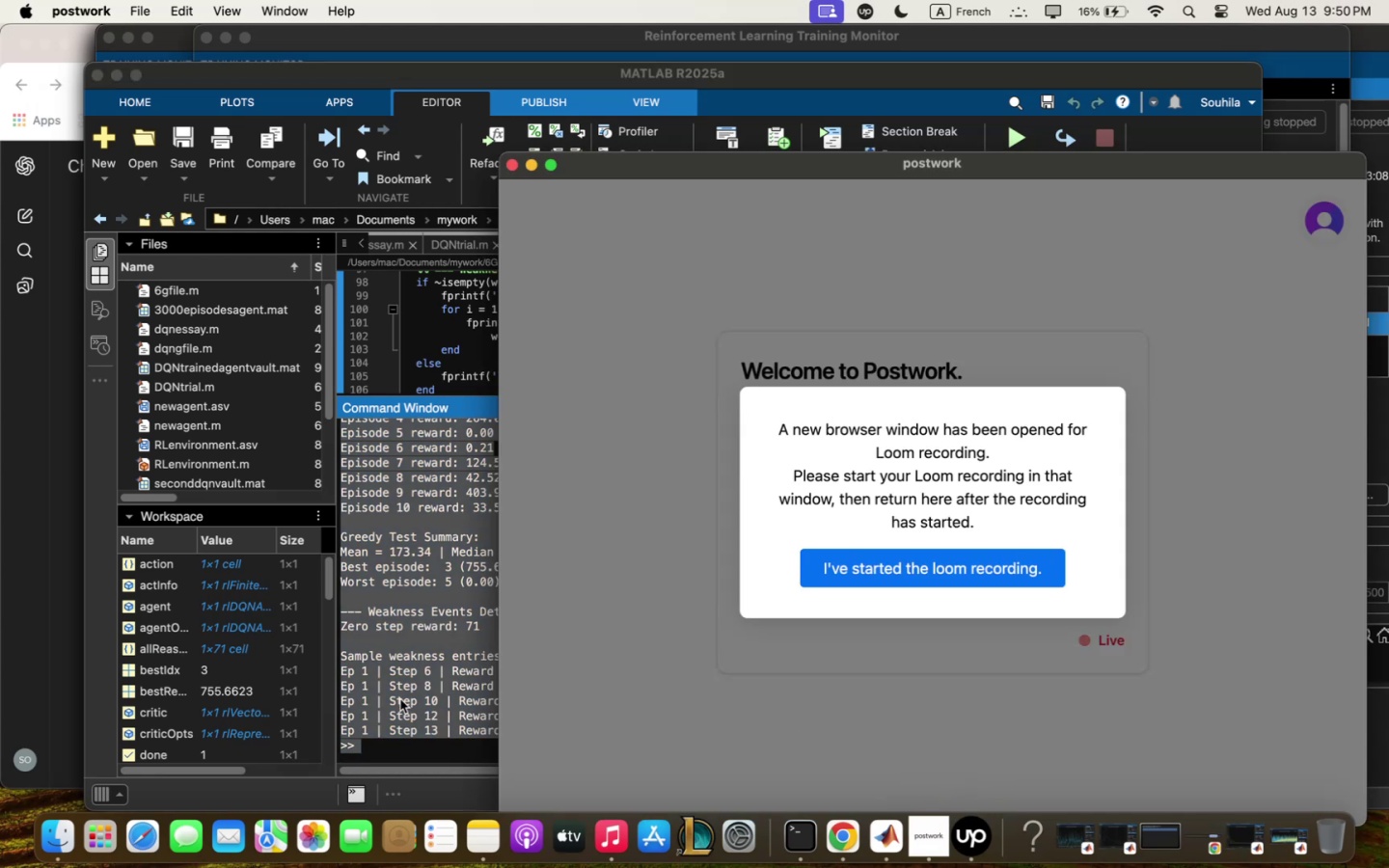 
left_click([445, 667])
 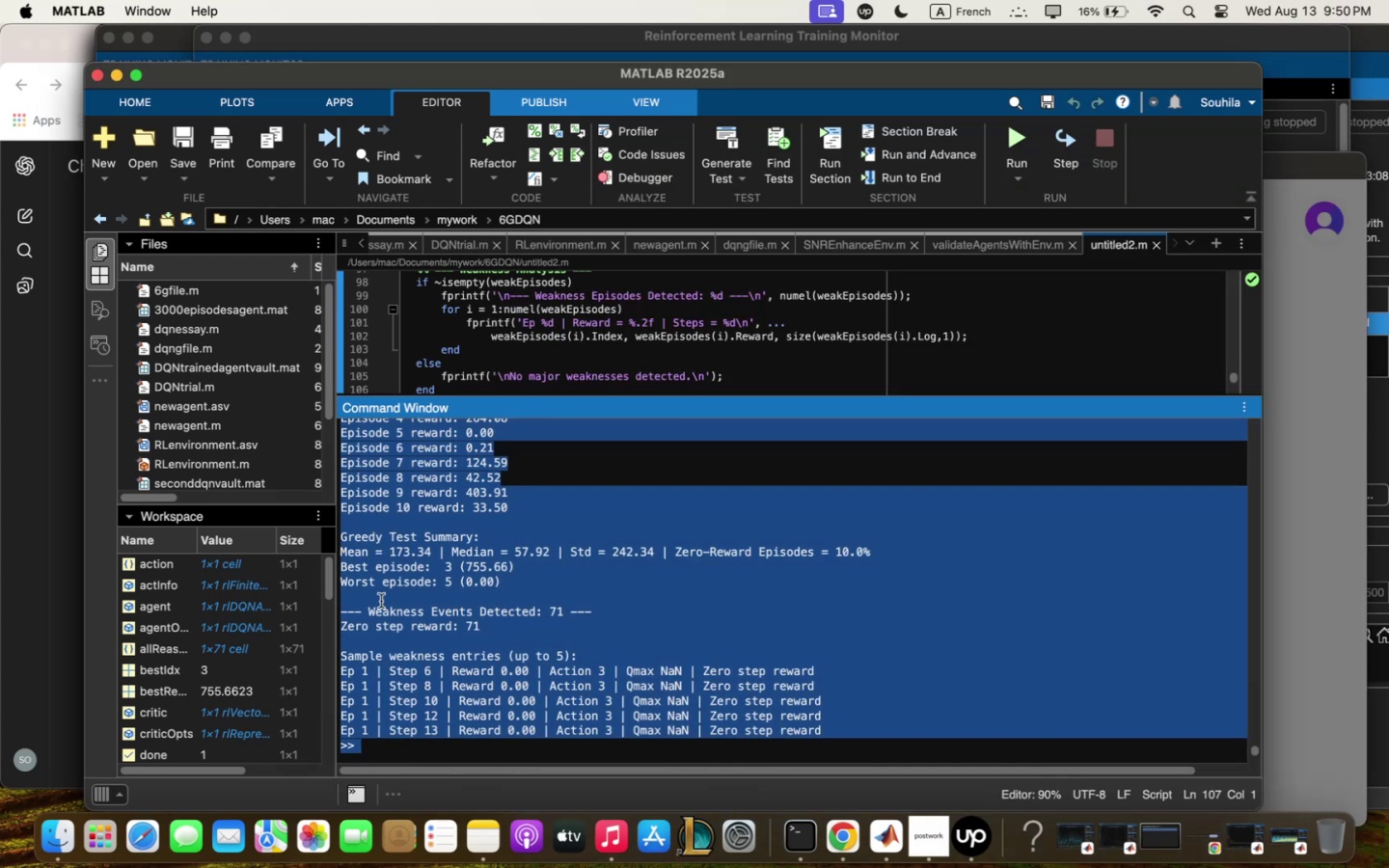 
left_click([43, 502])
 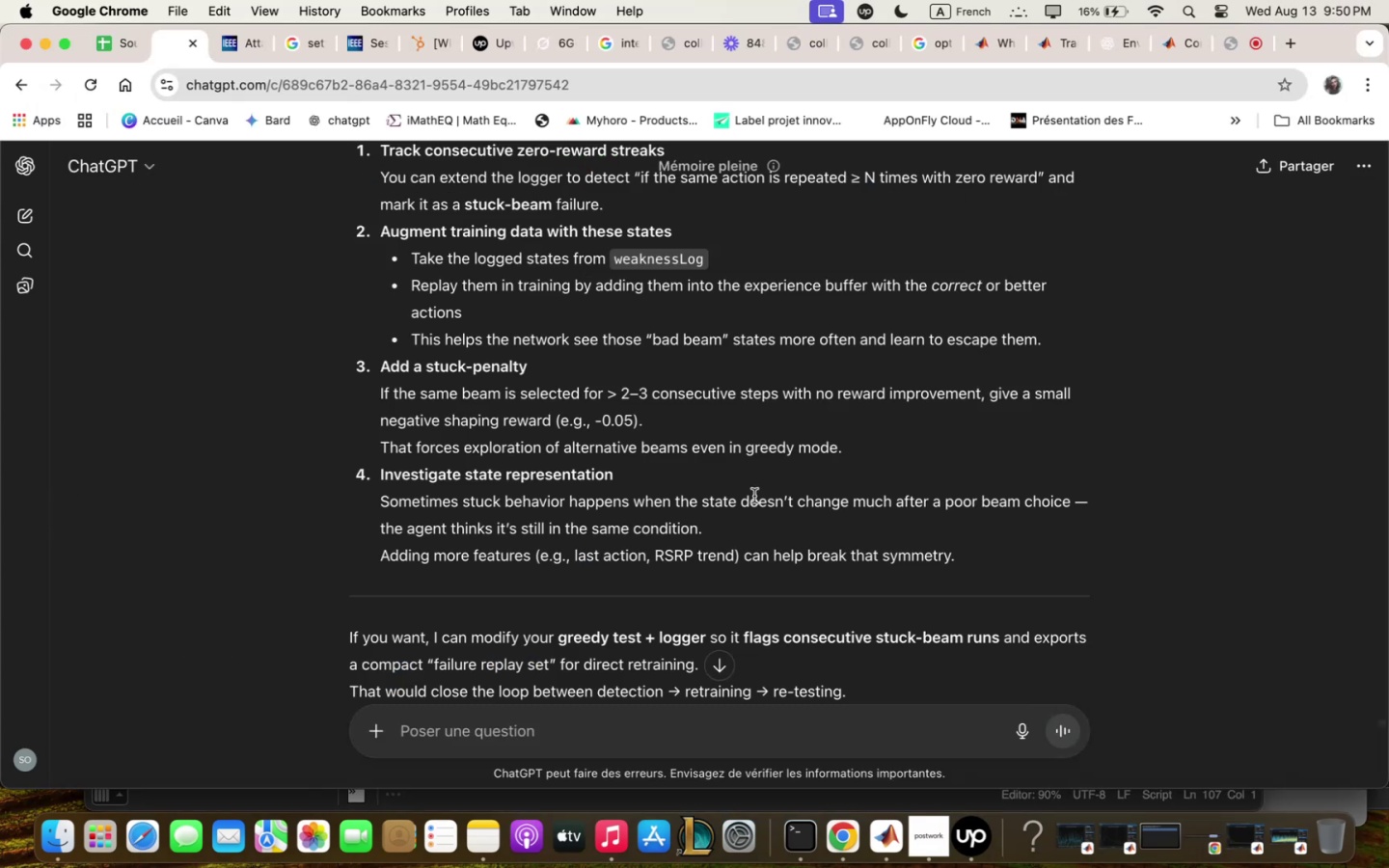 
scroll: coordinate [754, 496], scroll_direction: down, amount: 4.0
 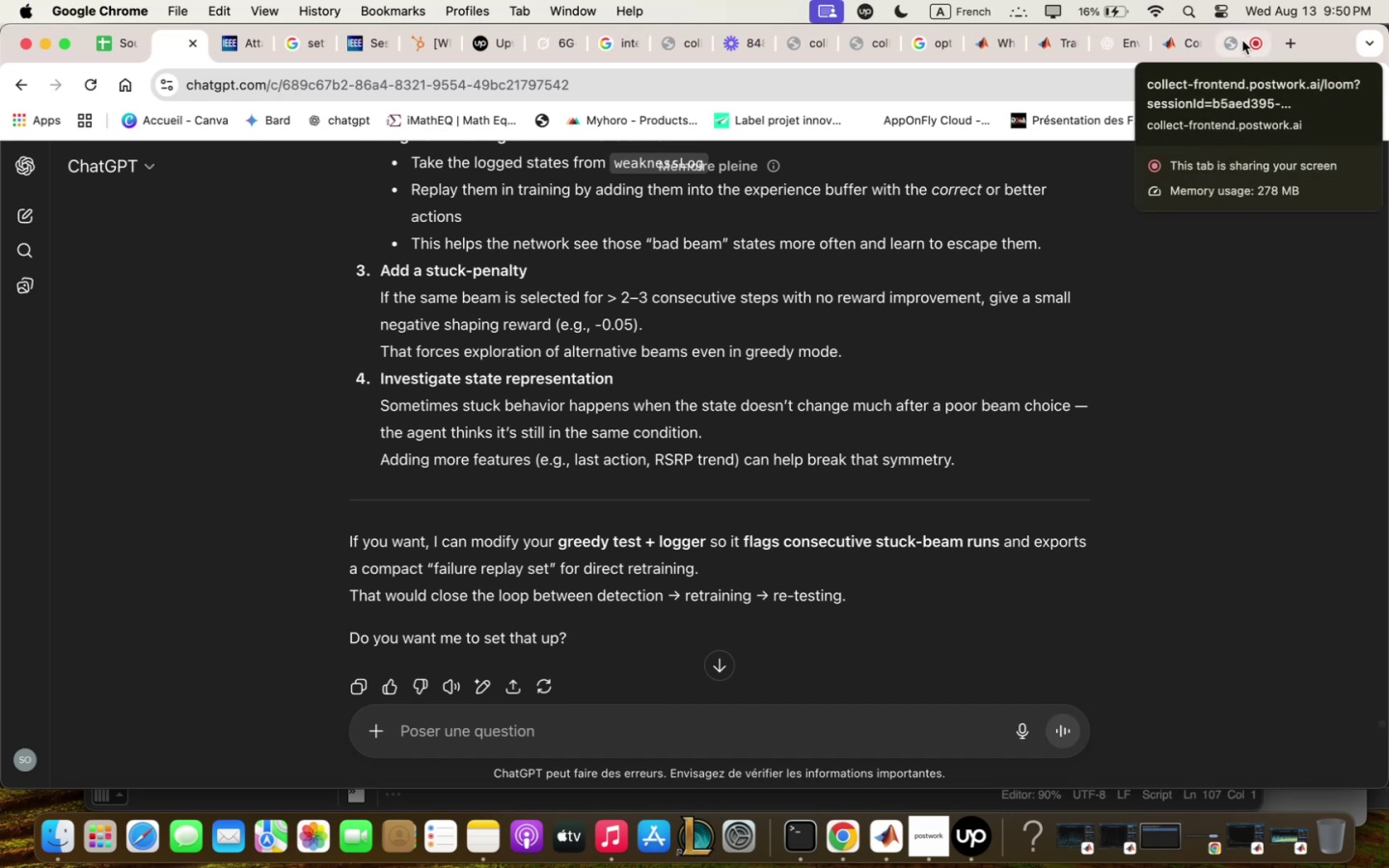 